 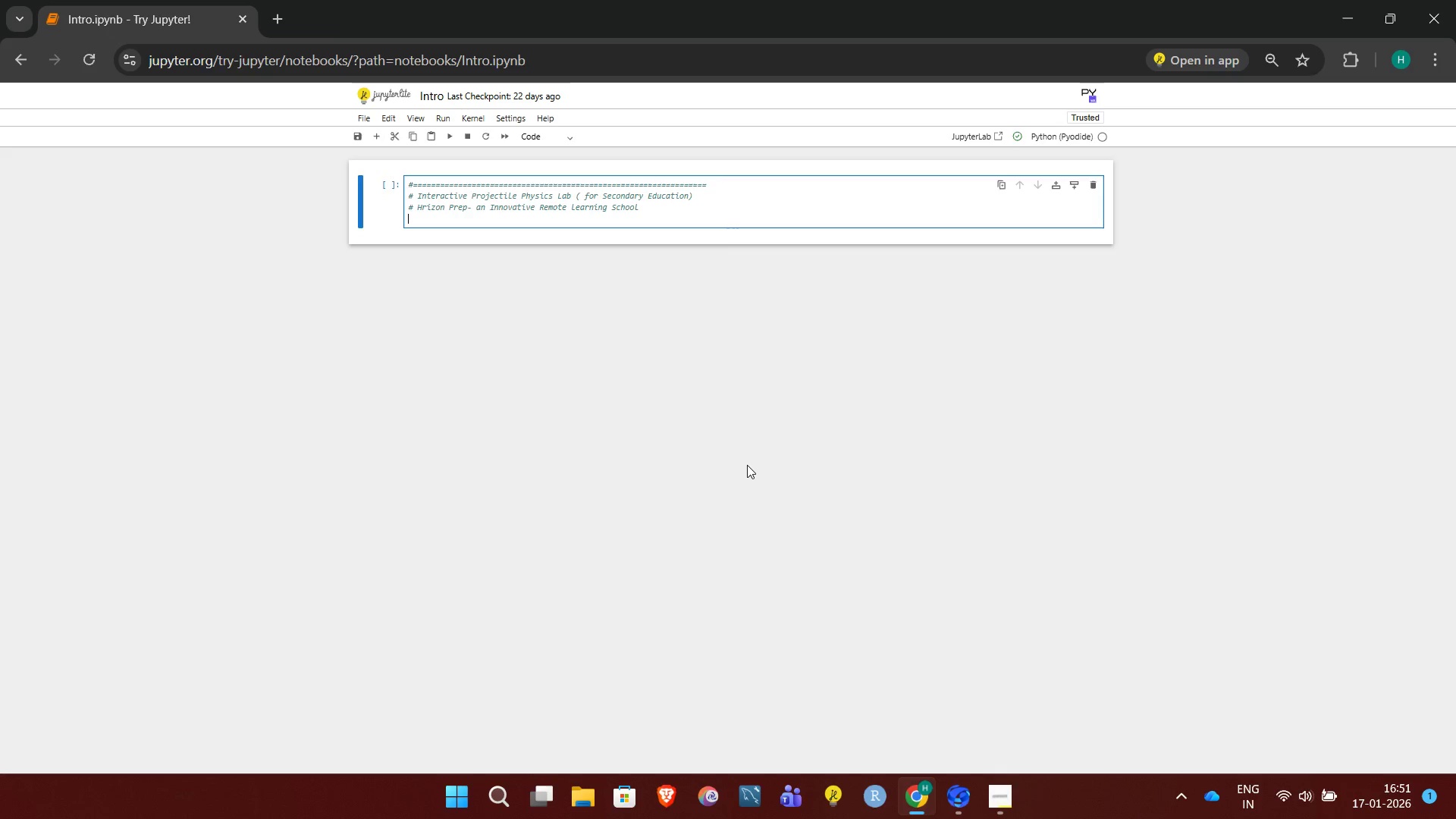 
key(Shift+3)
 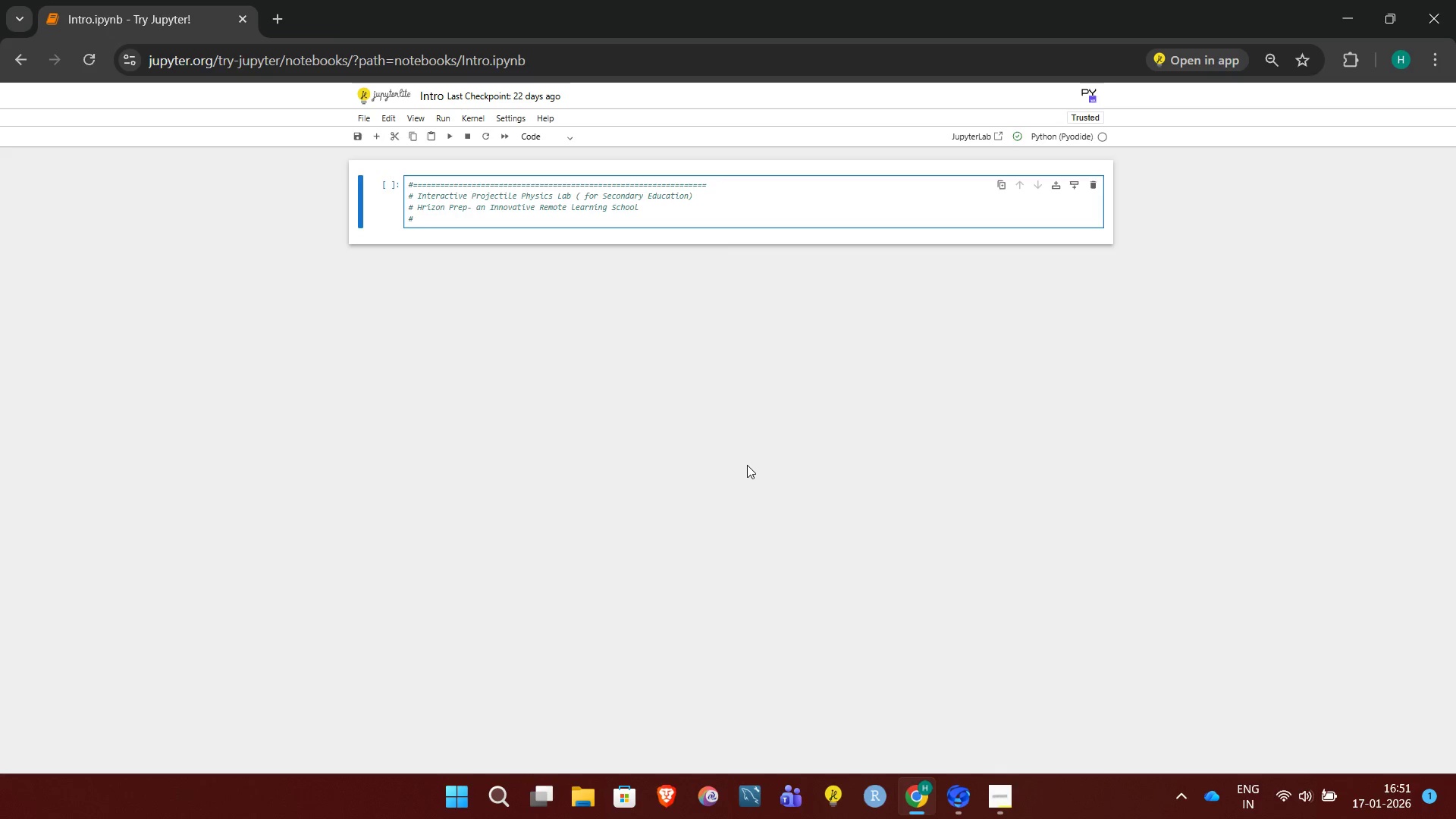 
hold_key(key=Equal, duration=1.51)
 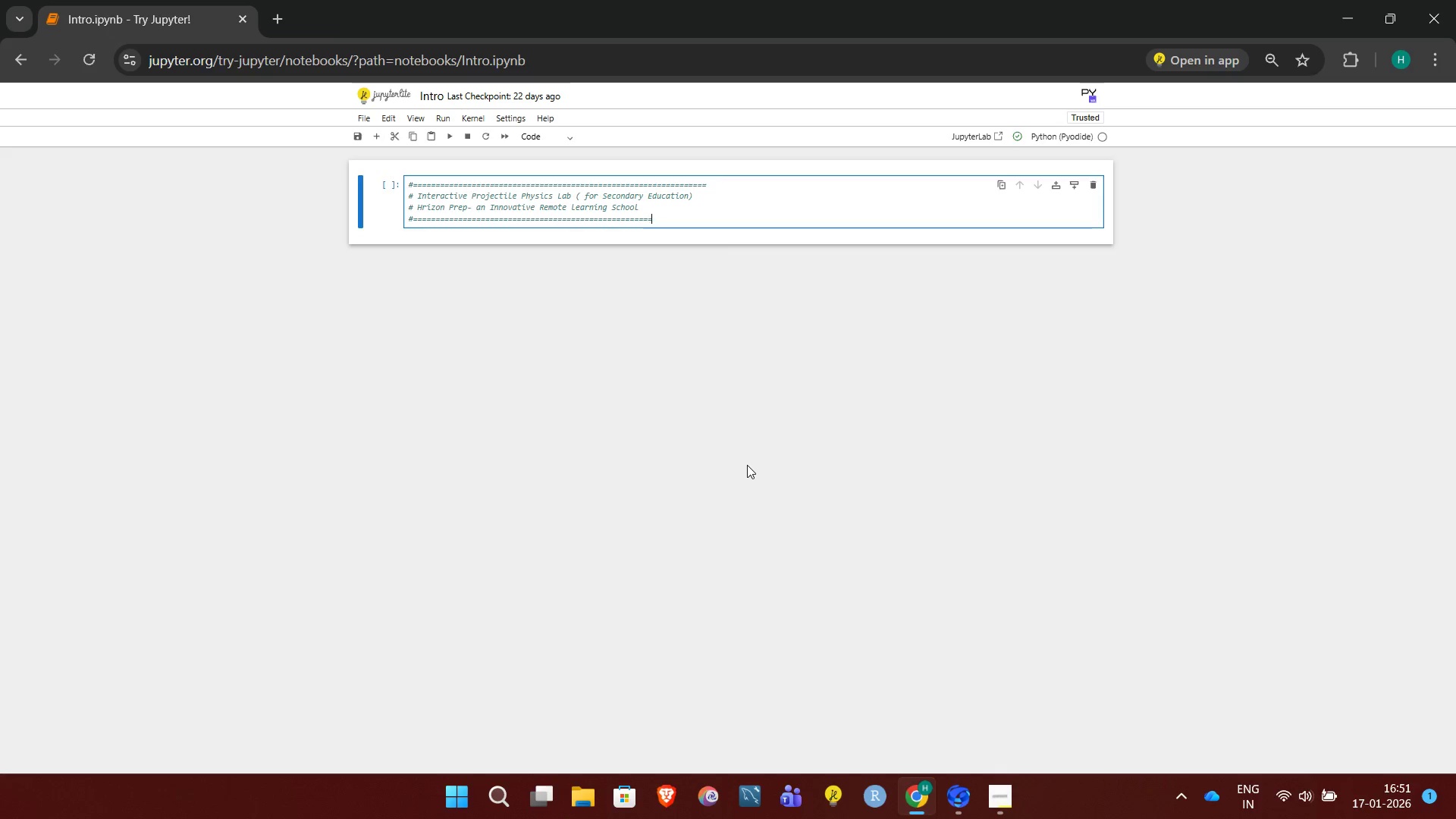 
hold_key(key=Equal, duration=0.86)
 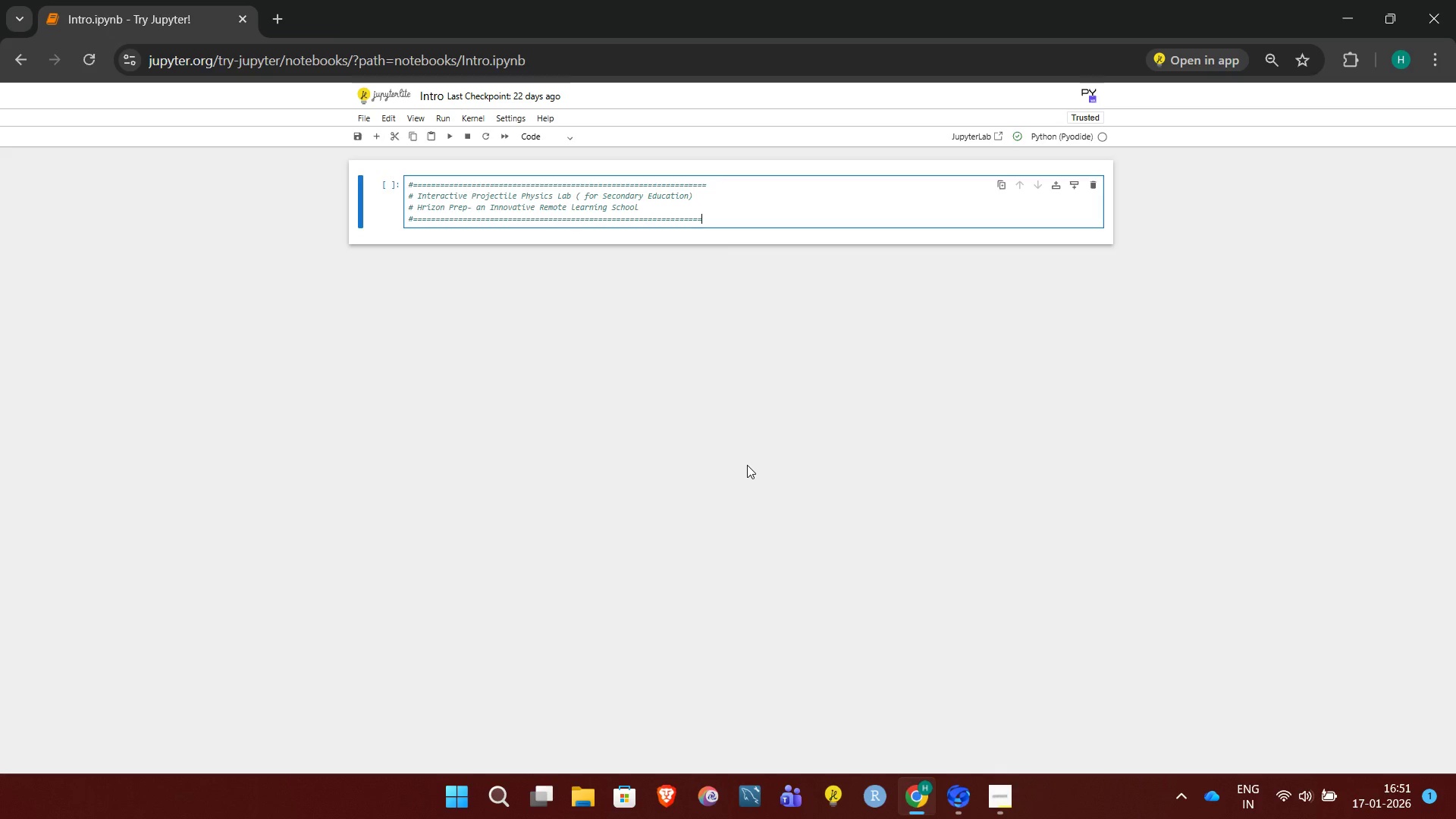 
key(Equal)
 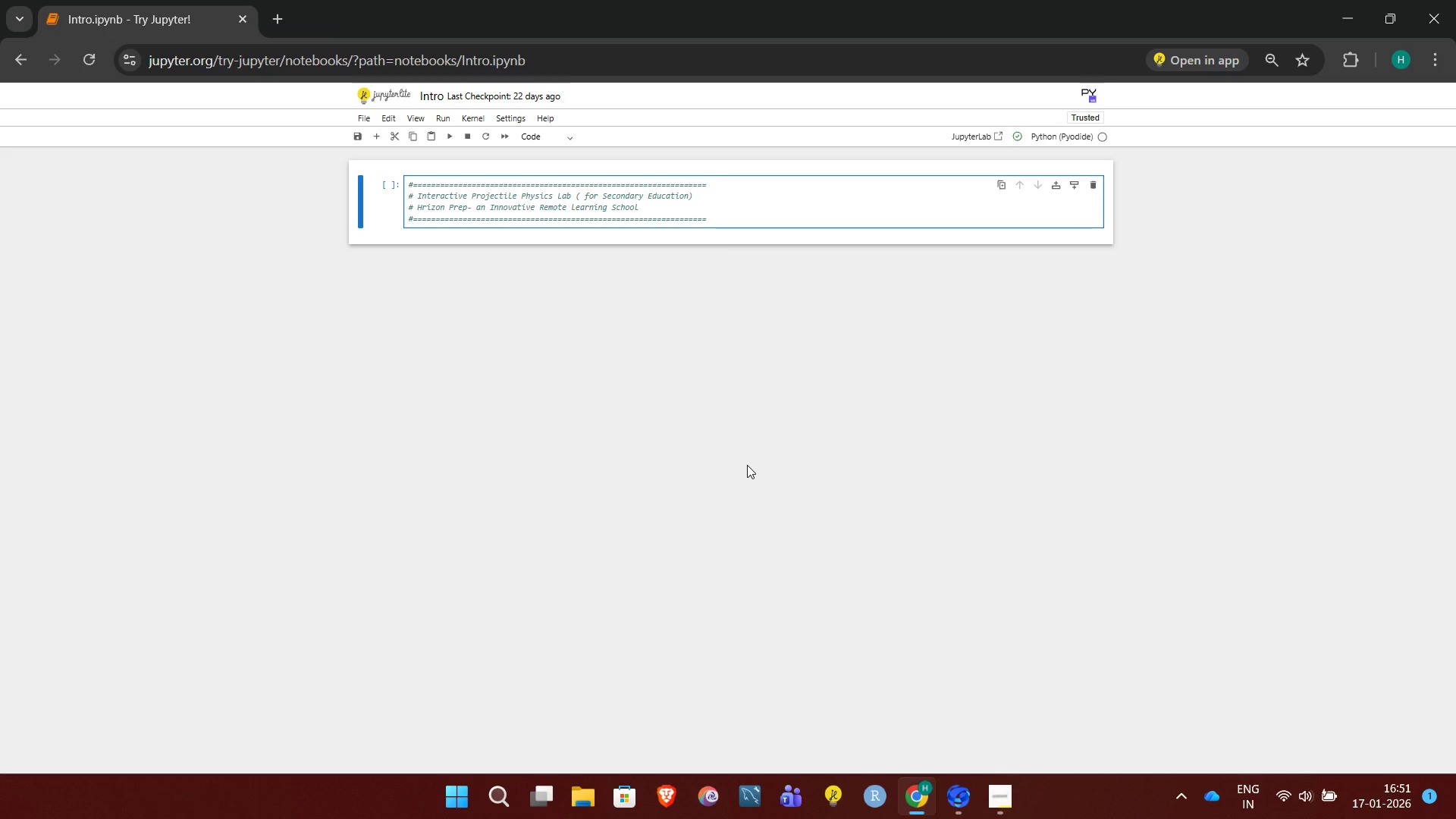 
key(Enter)
 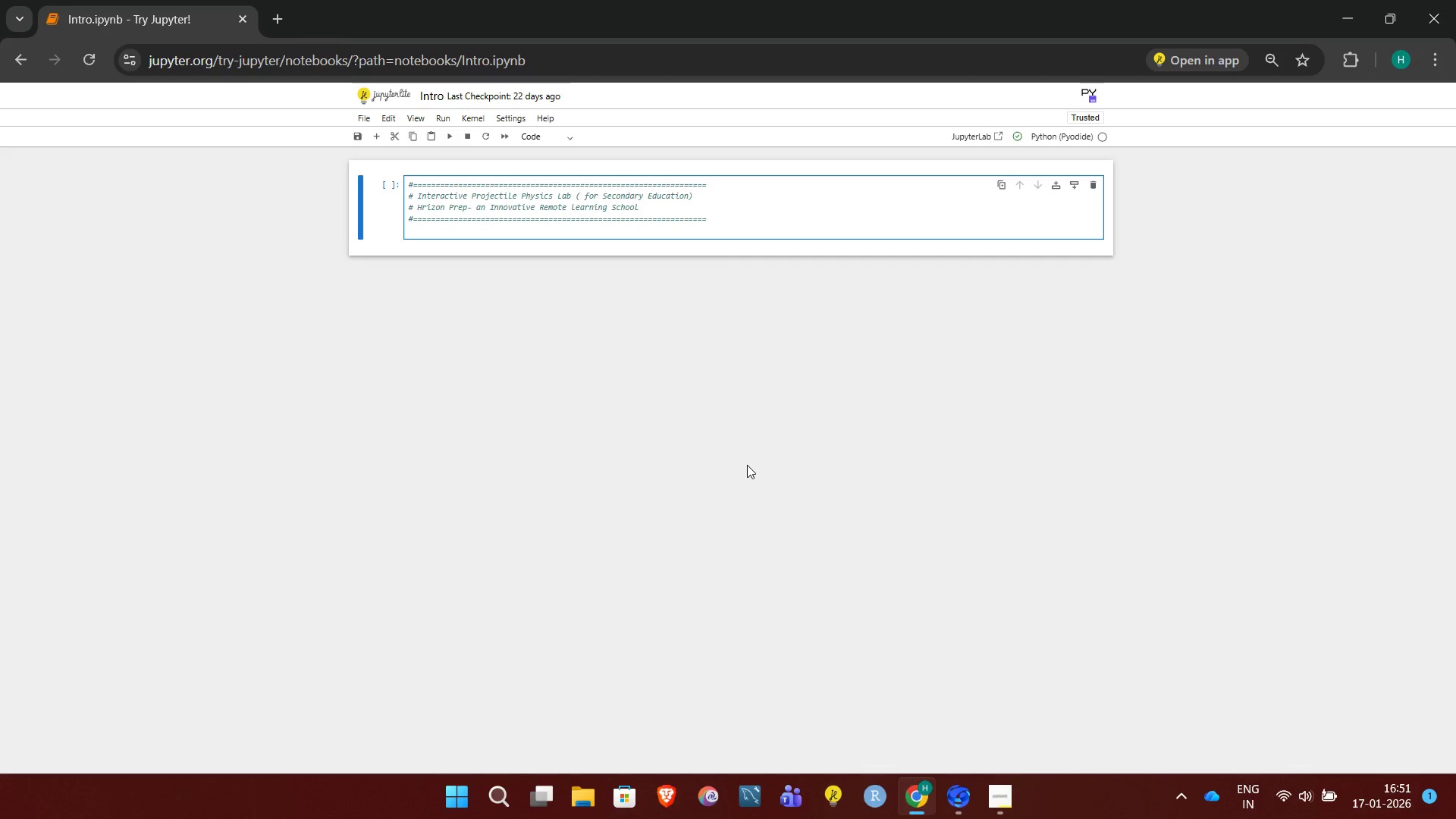 
key(Enter)
 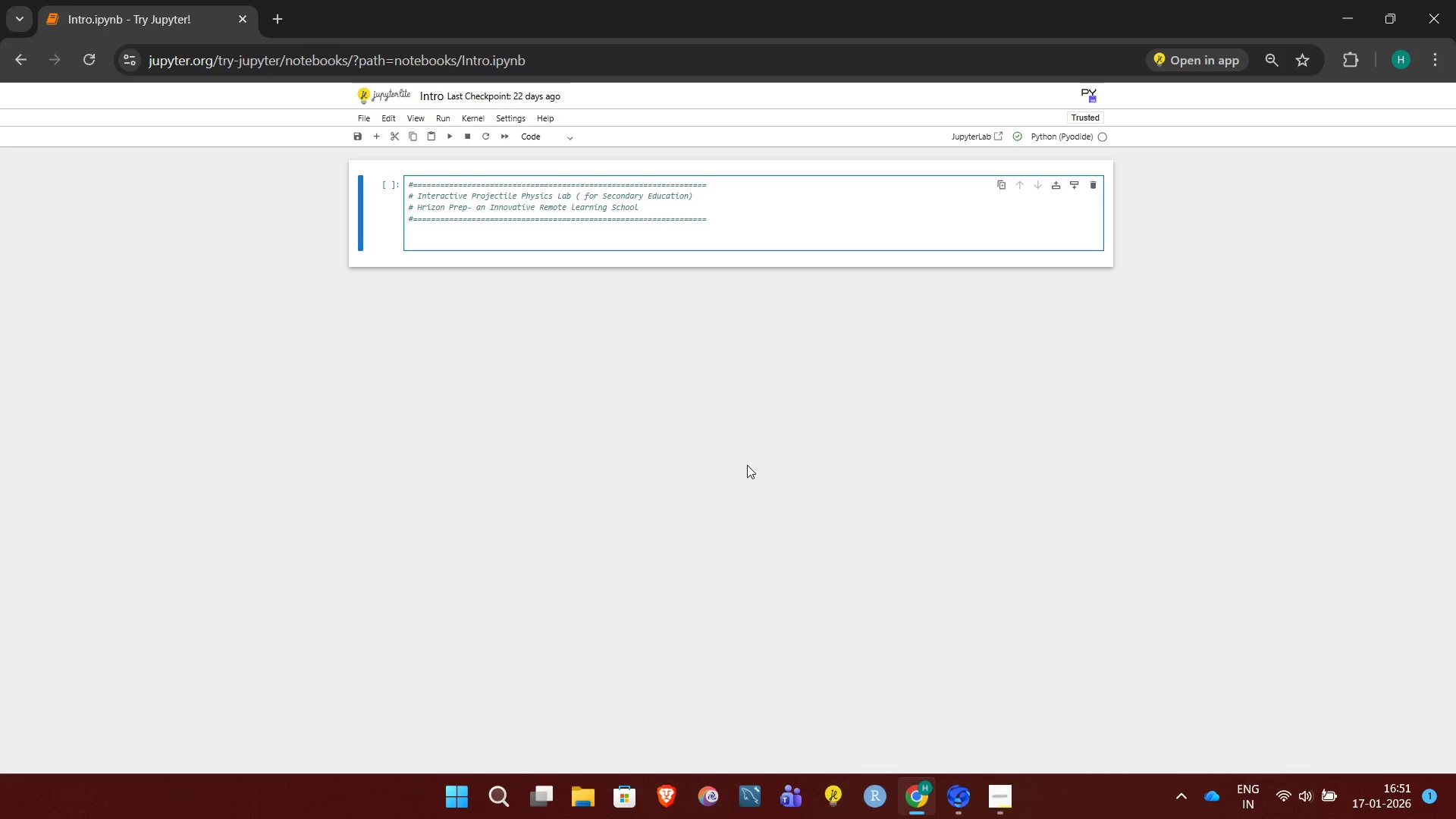 
type(import numpy as np)
 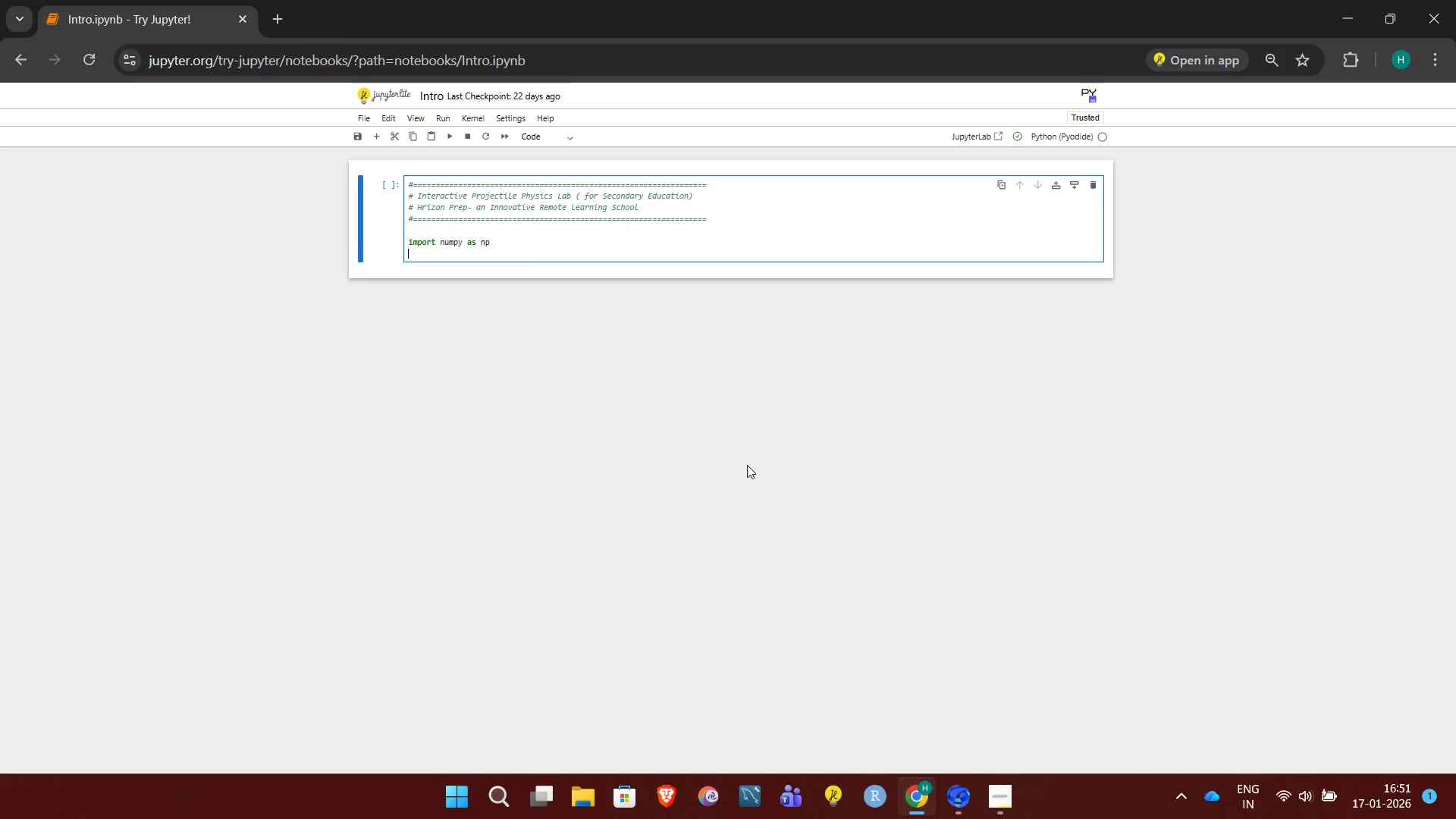 
key(Enter)
 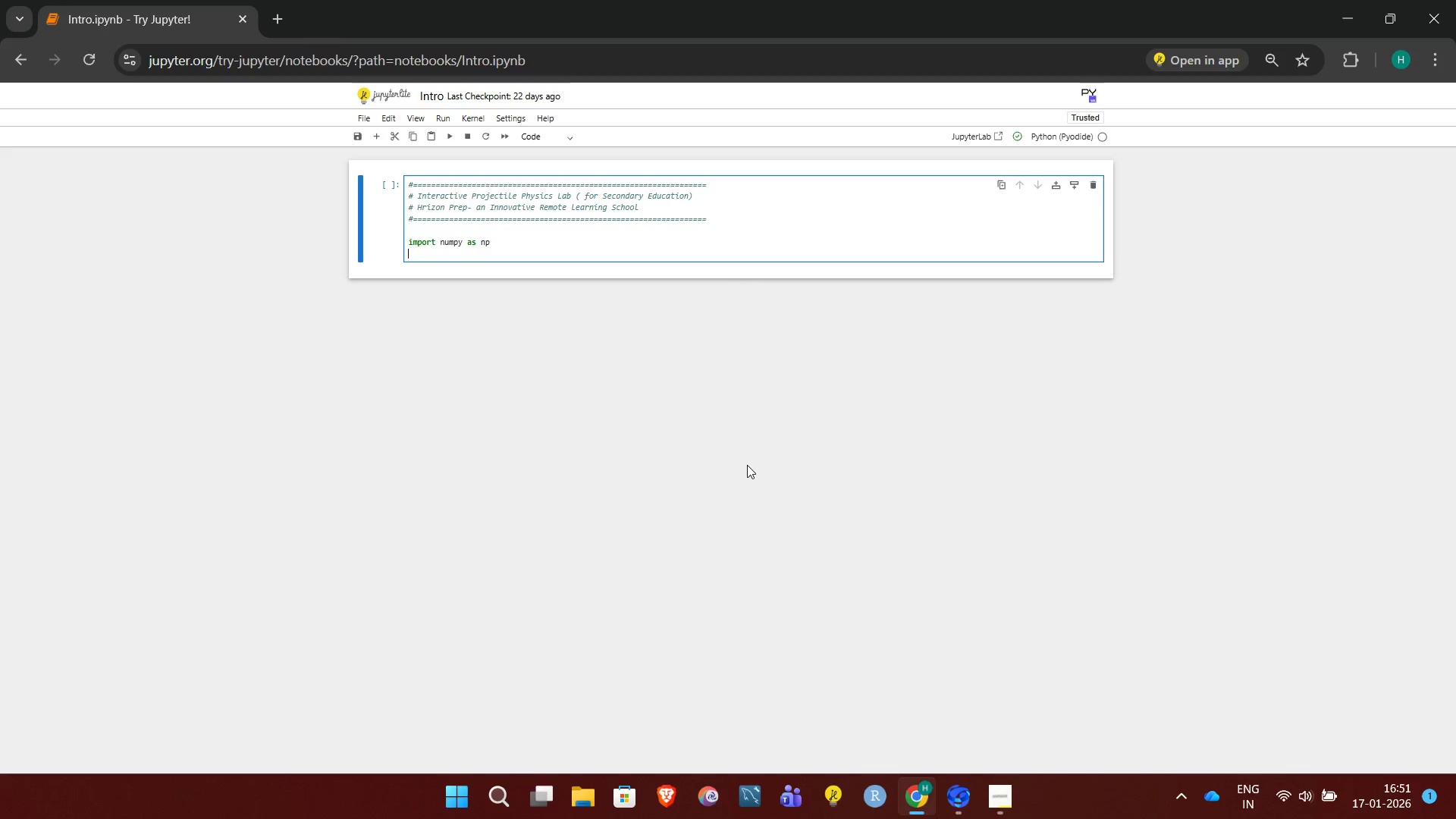 
type(import matplotlib as)
key(Backspace)
key(Backspace)
key(Backspace)
type(.pyplot as plt)
 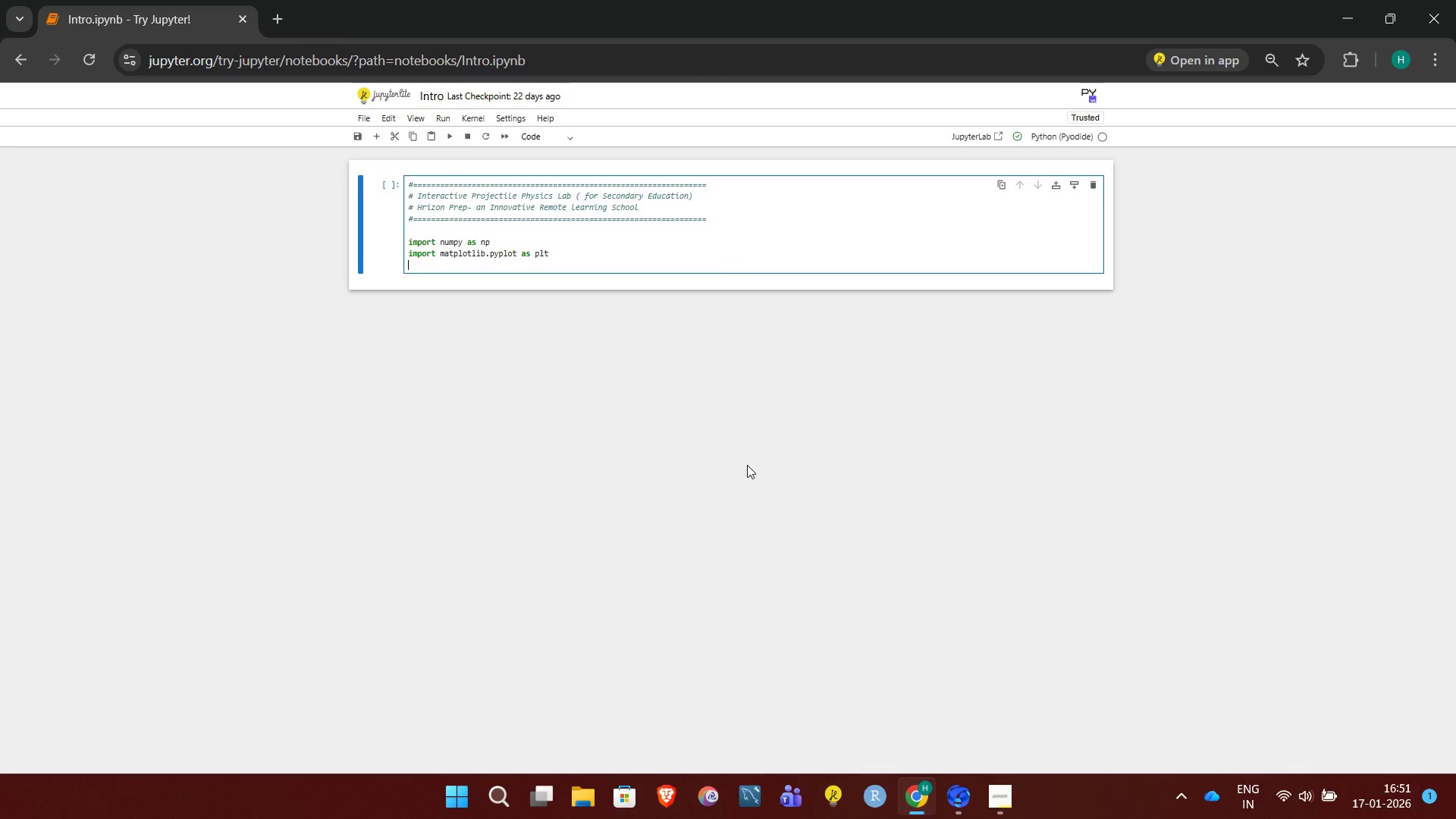 
key(Enter)
 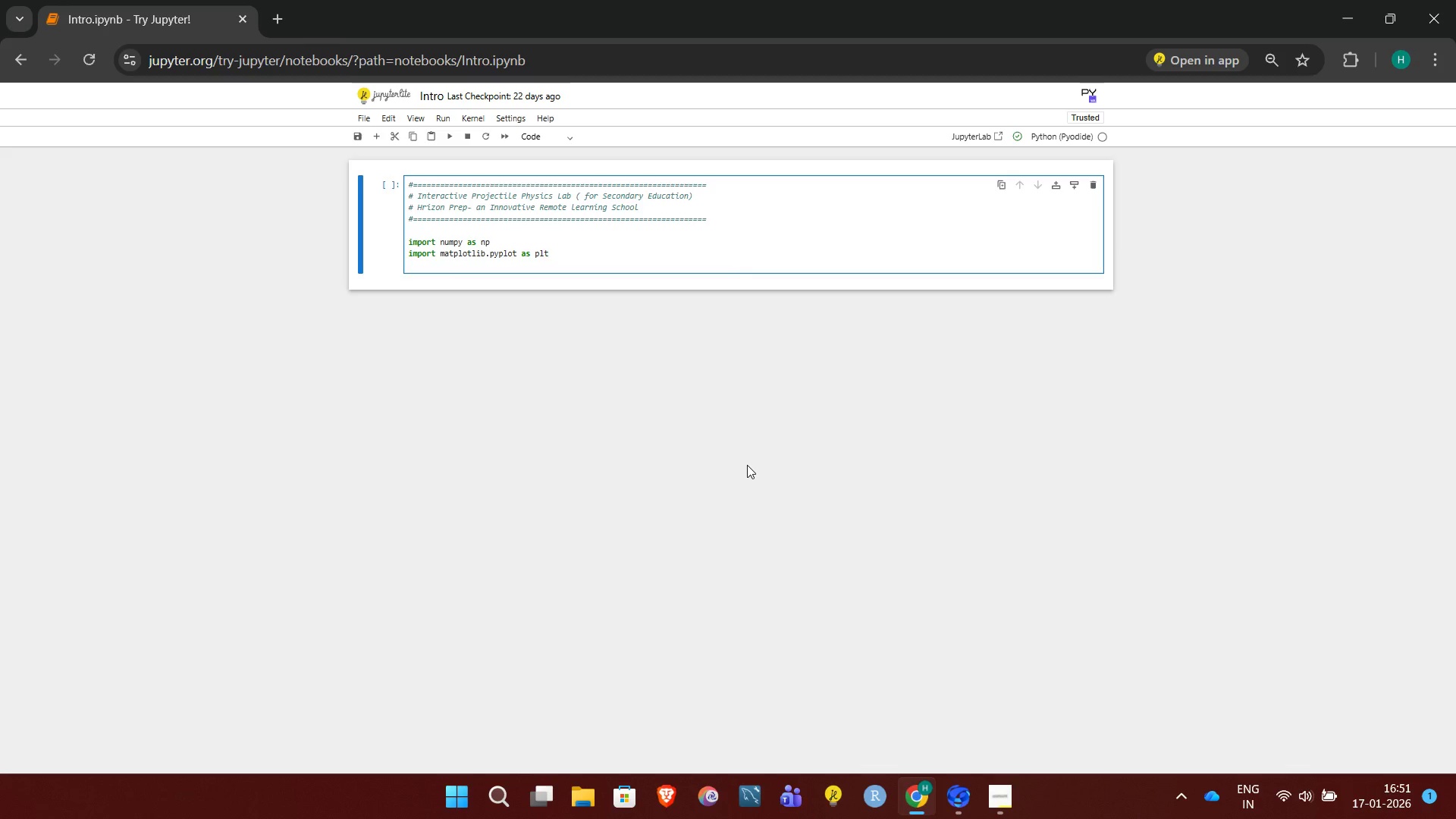 
type(from matplot.li)
key(Backspace)
key(Backspace)
key(Backspace)
type(lib.animation import FuncAnimation)
 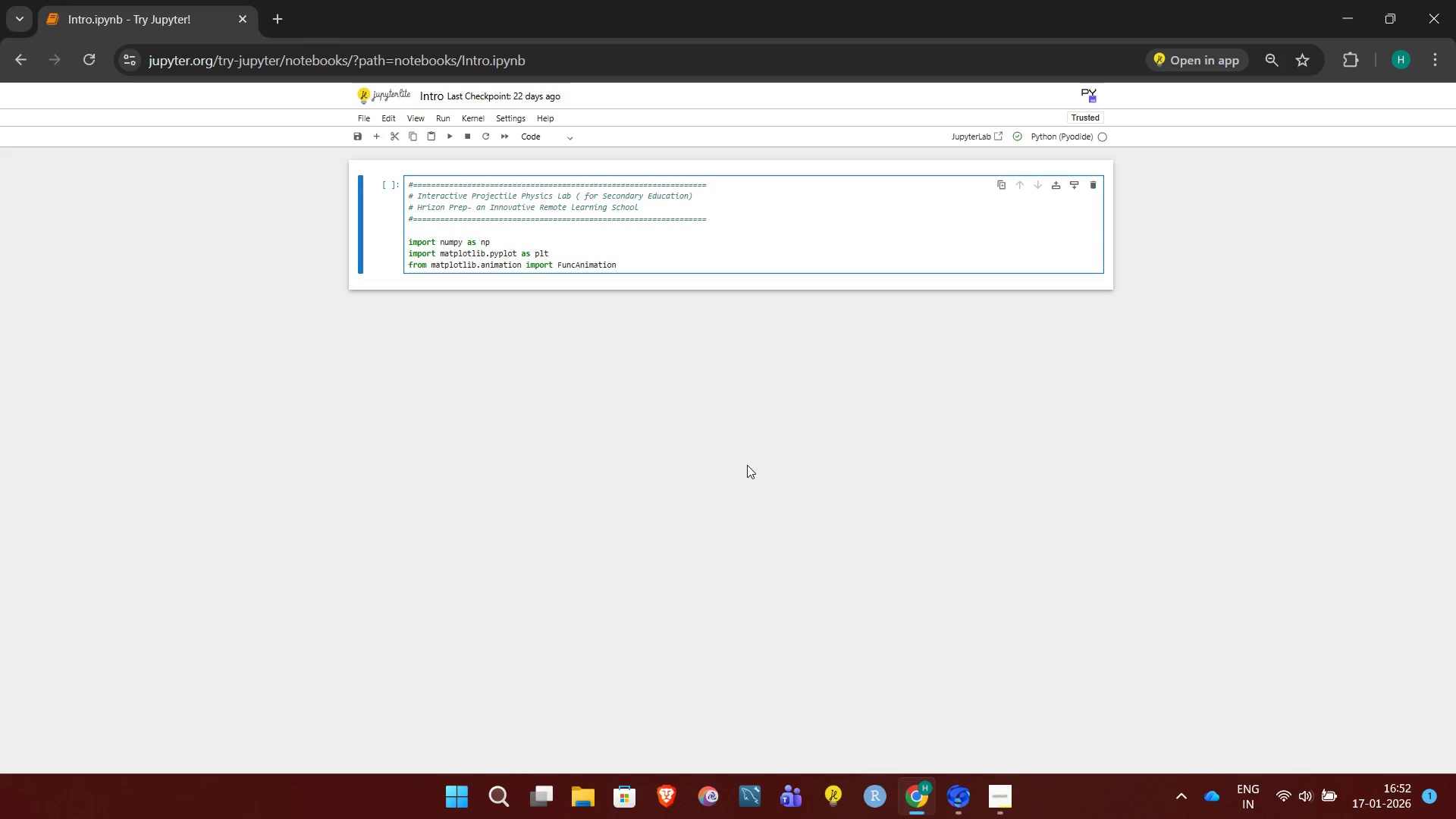 
key(Enter)
 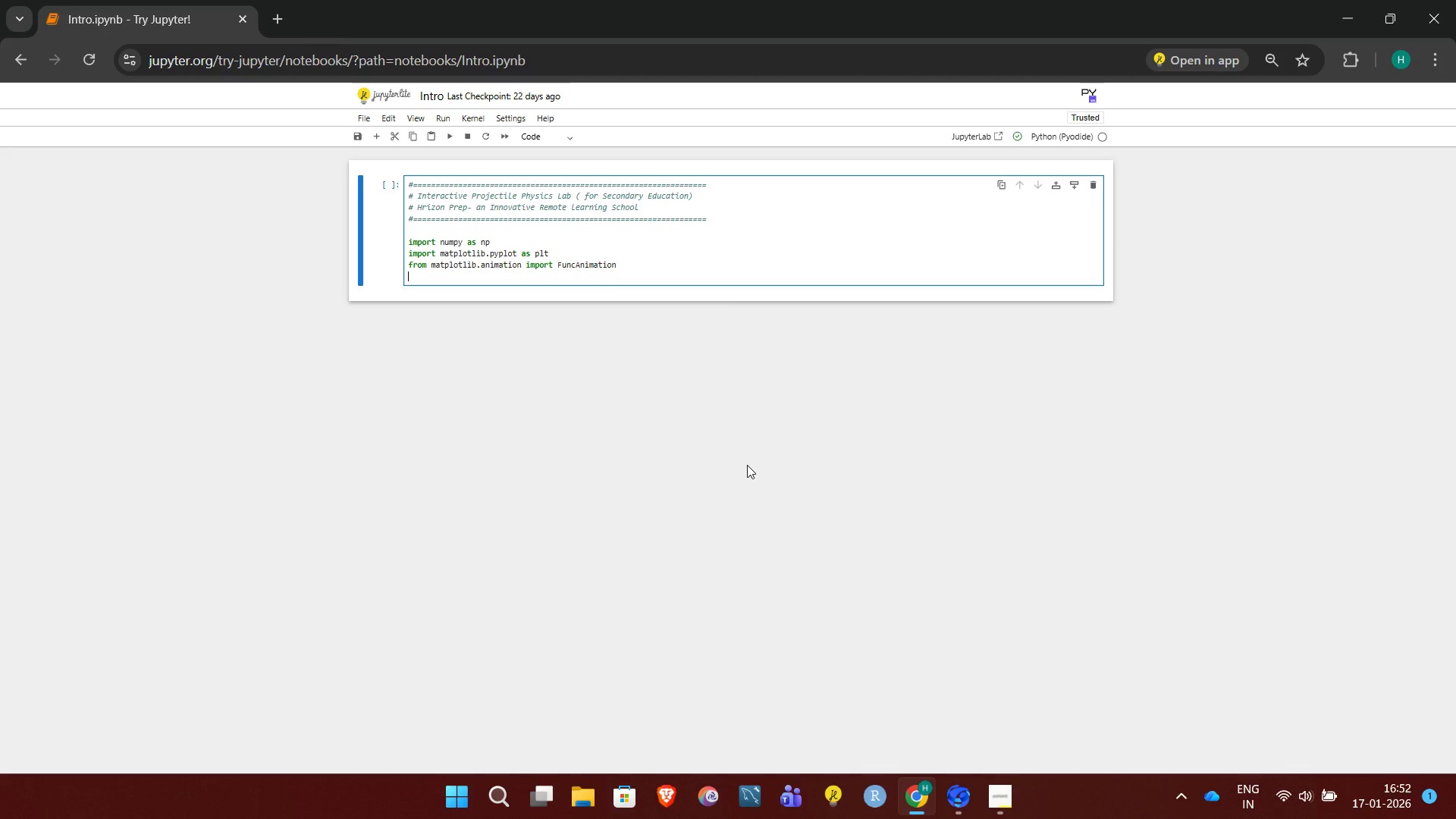 
type(from IPython.display import HTML)
 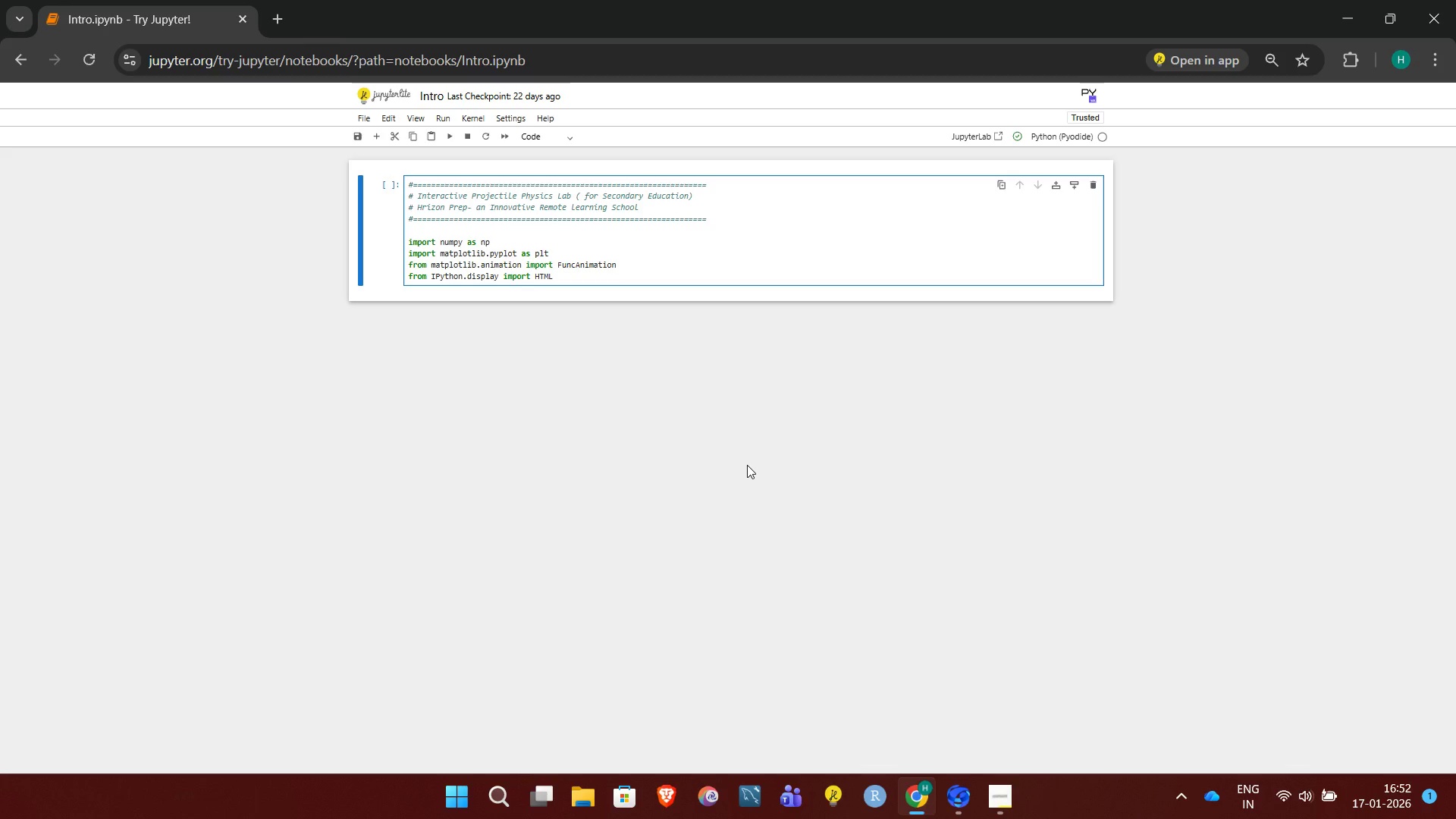 
key(Control+Enter)
 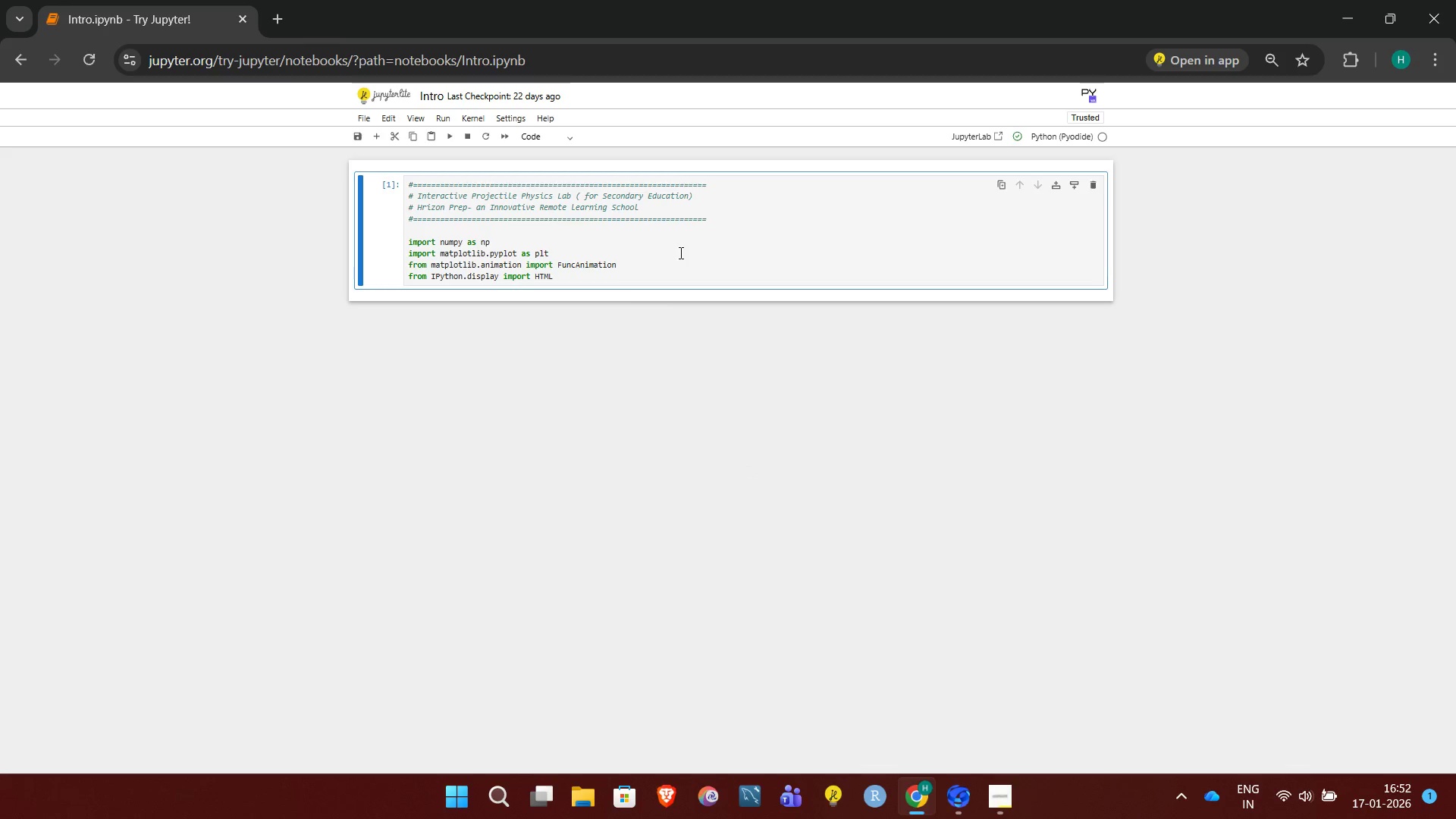 
wait(11.2)
 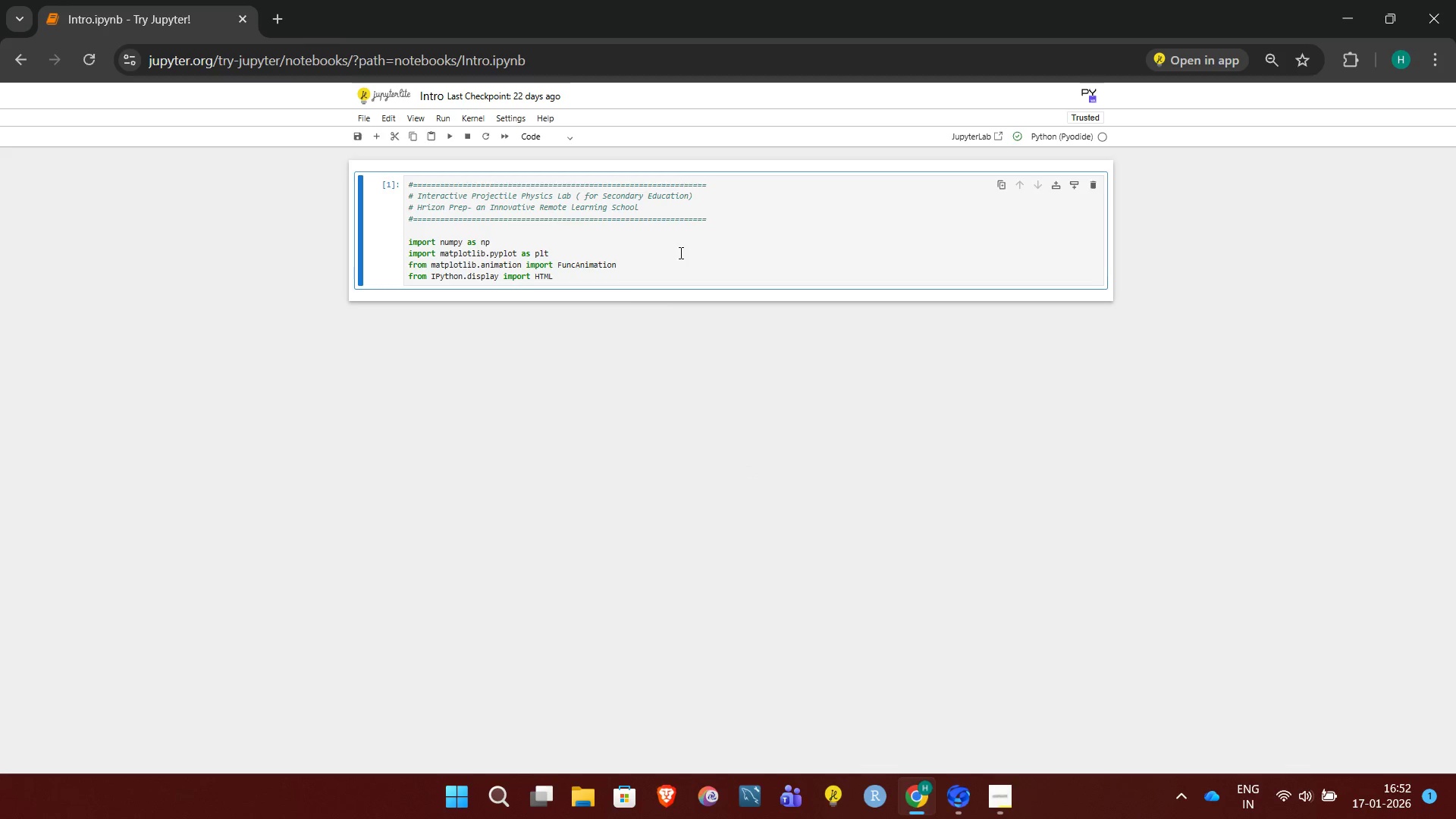 
left_click([673, 259])
 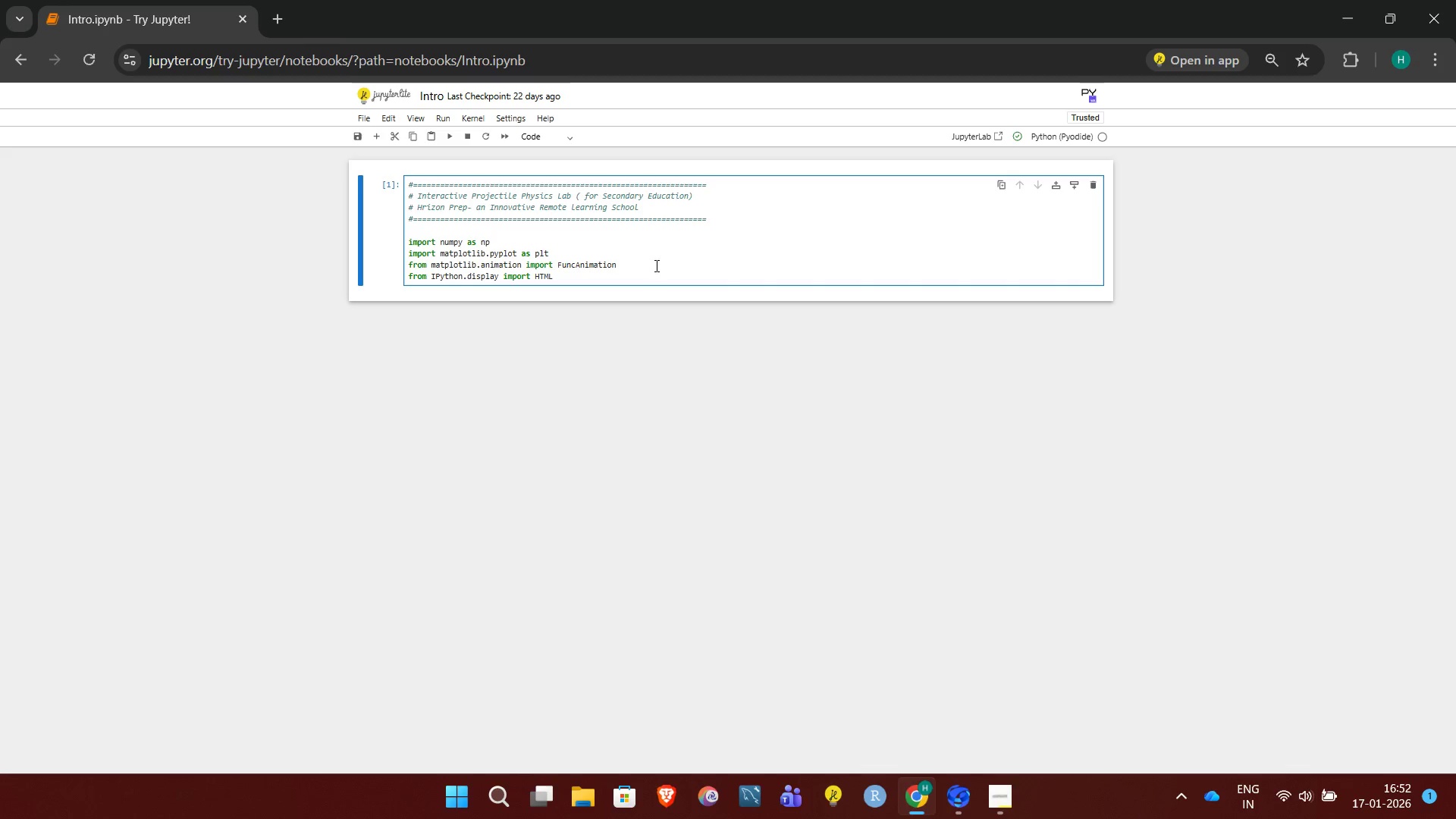 
left_click([659, 270])
 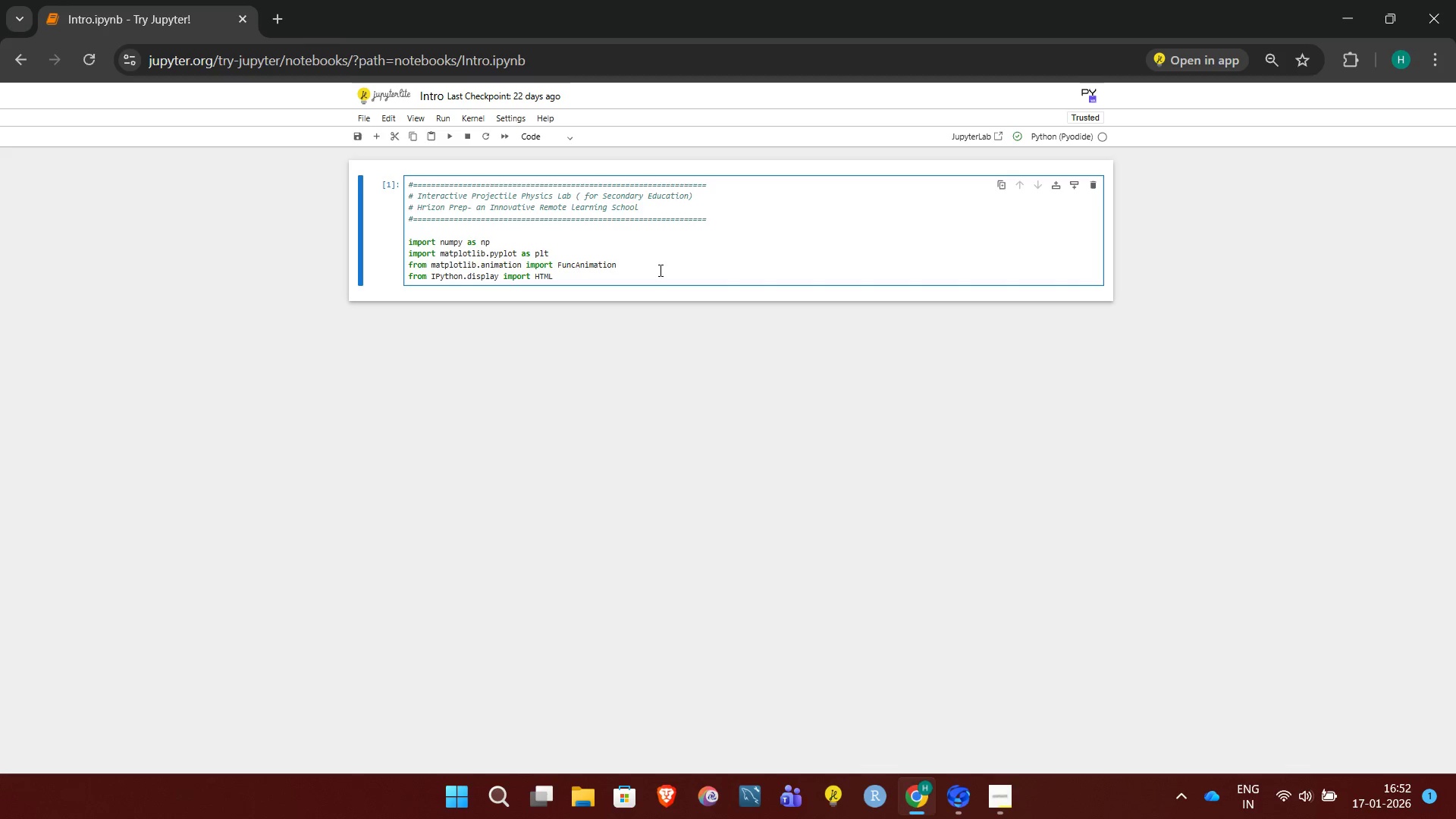 
key(Shift+ShiftRight)
 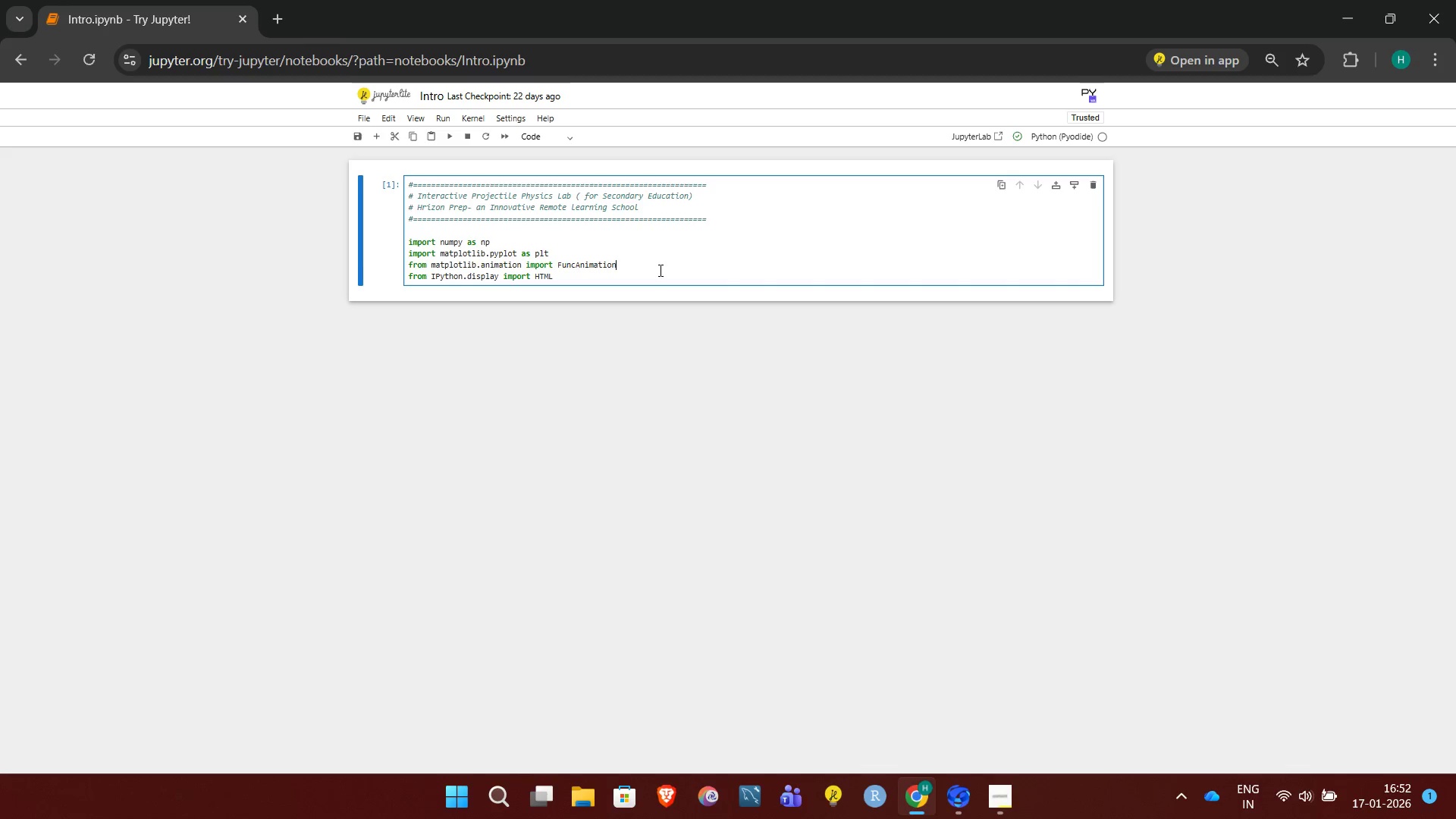 
key(Shift+Enter)
 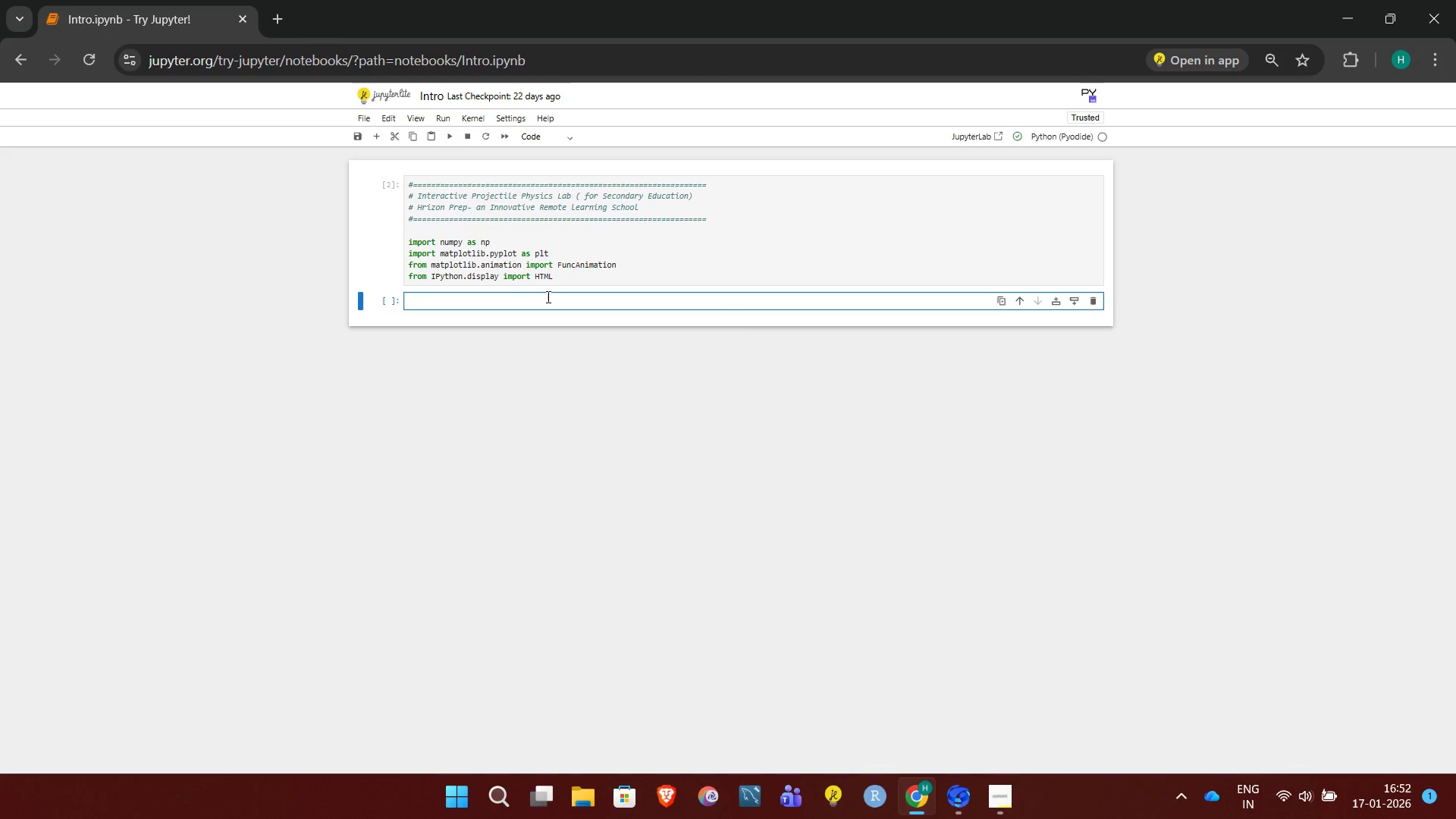 
left_click([547, 297])
 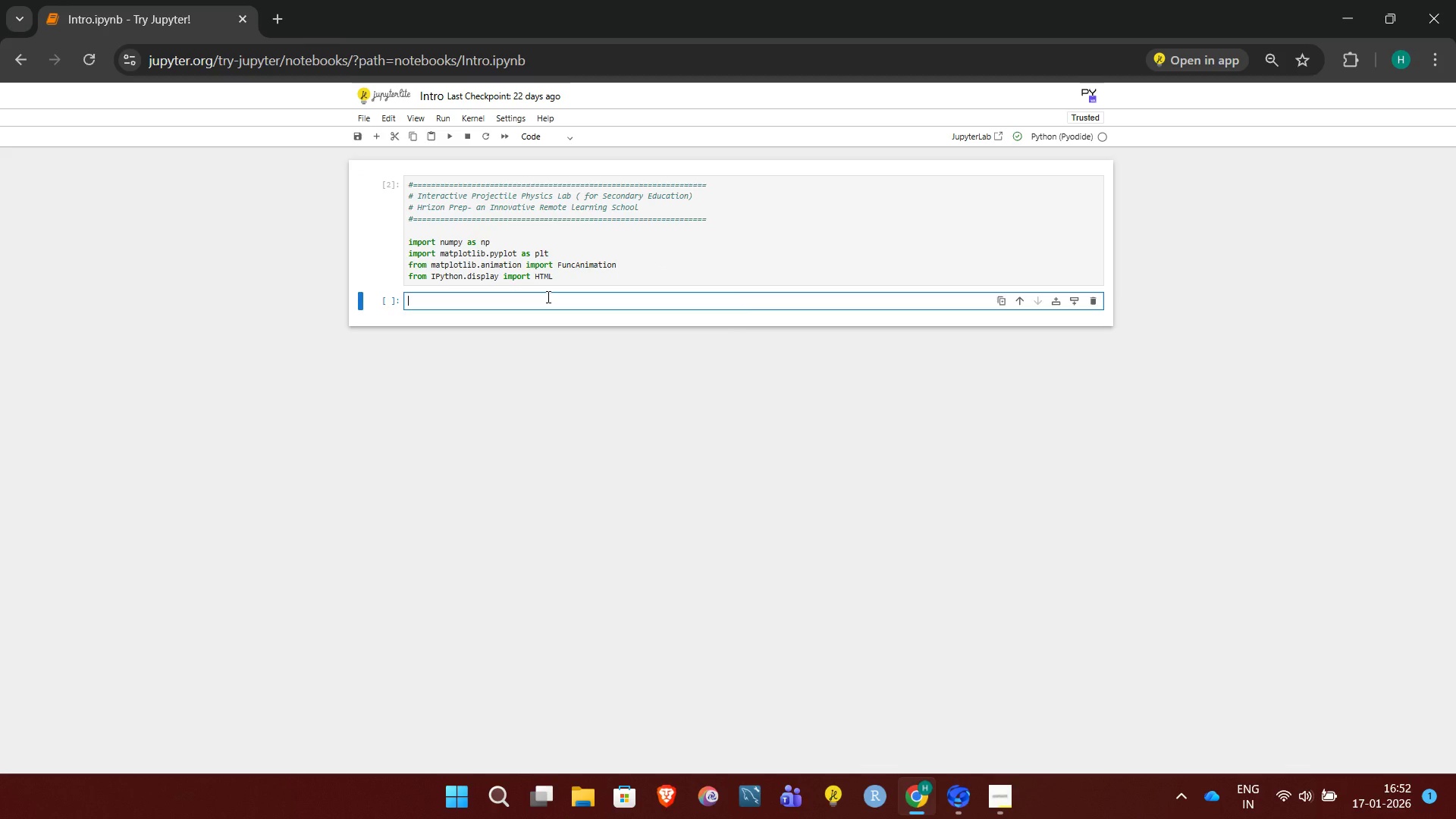 
key(Shift+3)
 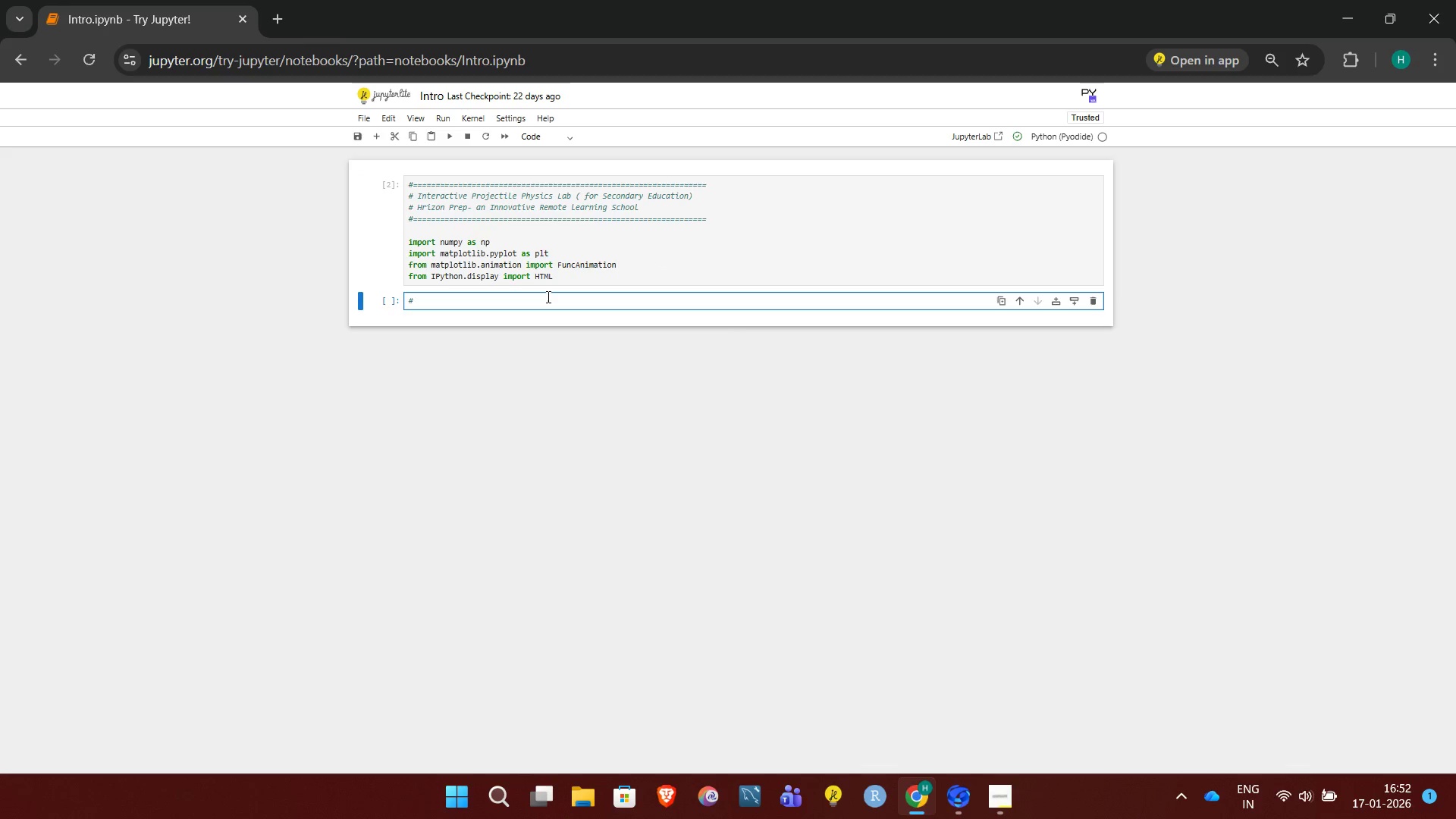 
hold_key(key=Equal, duration=1.52)
 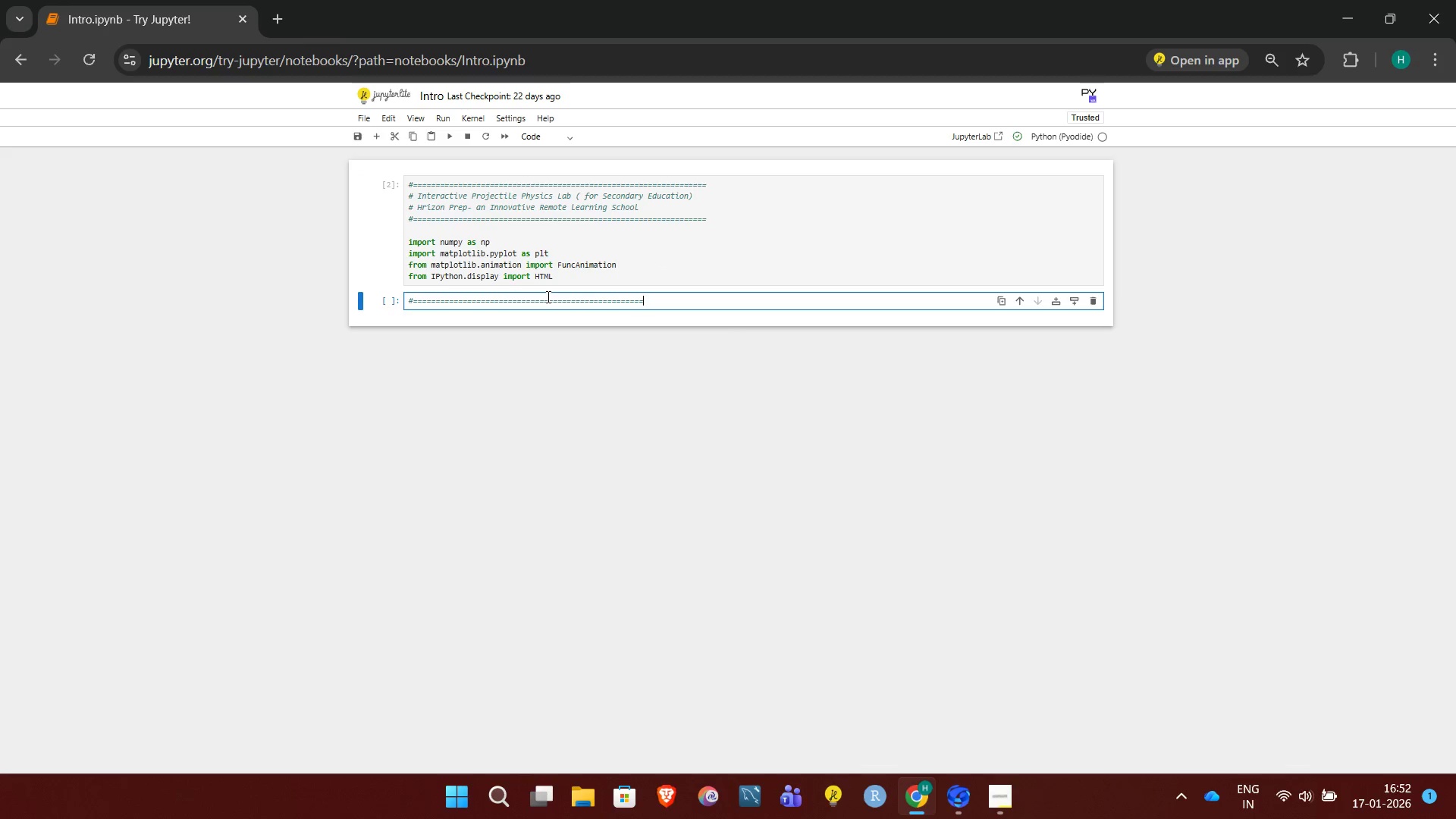 
hold_key(key=Equal, duration=0.77)
 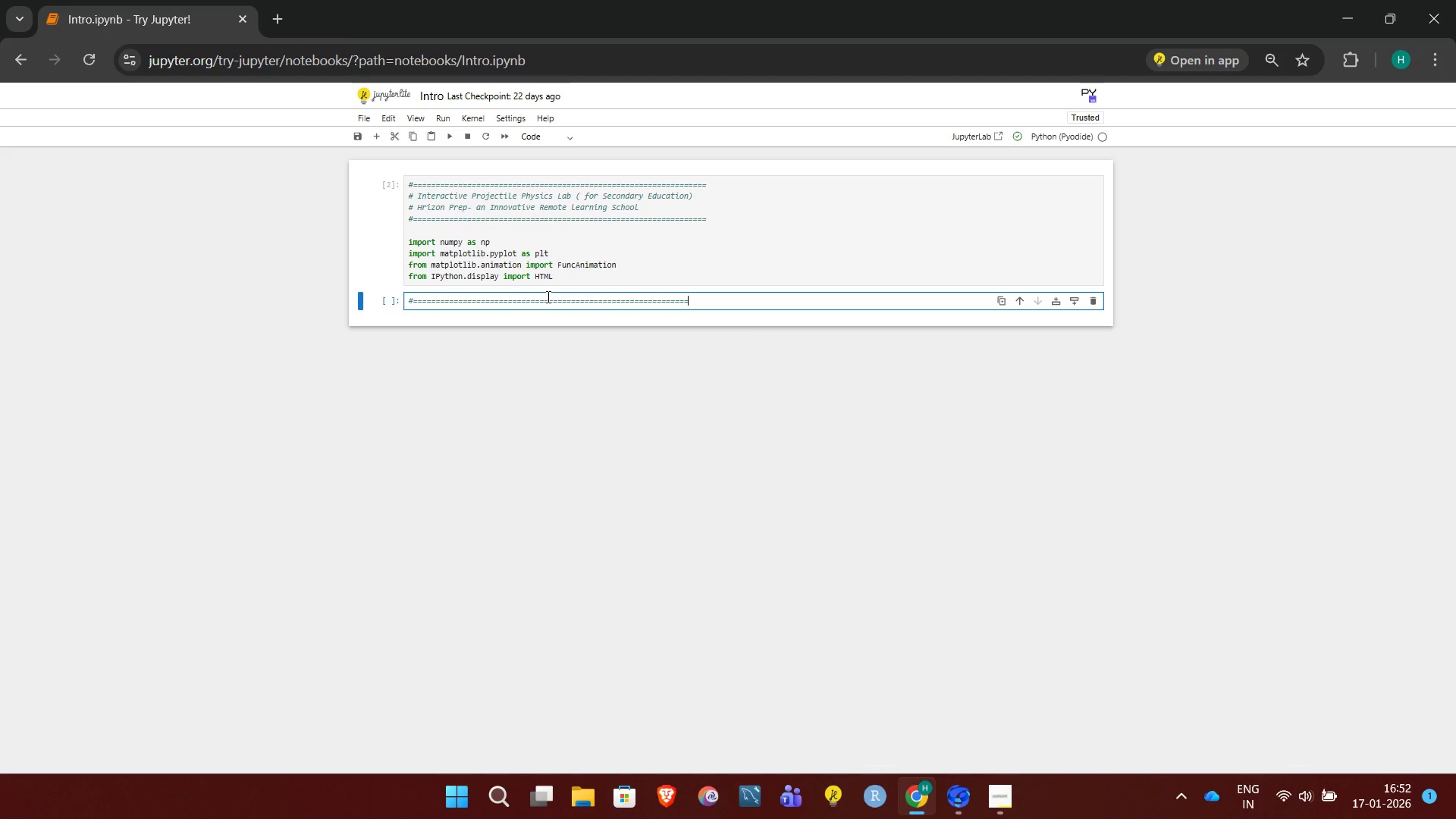 
key(Equal)
 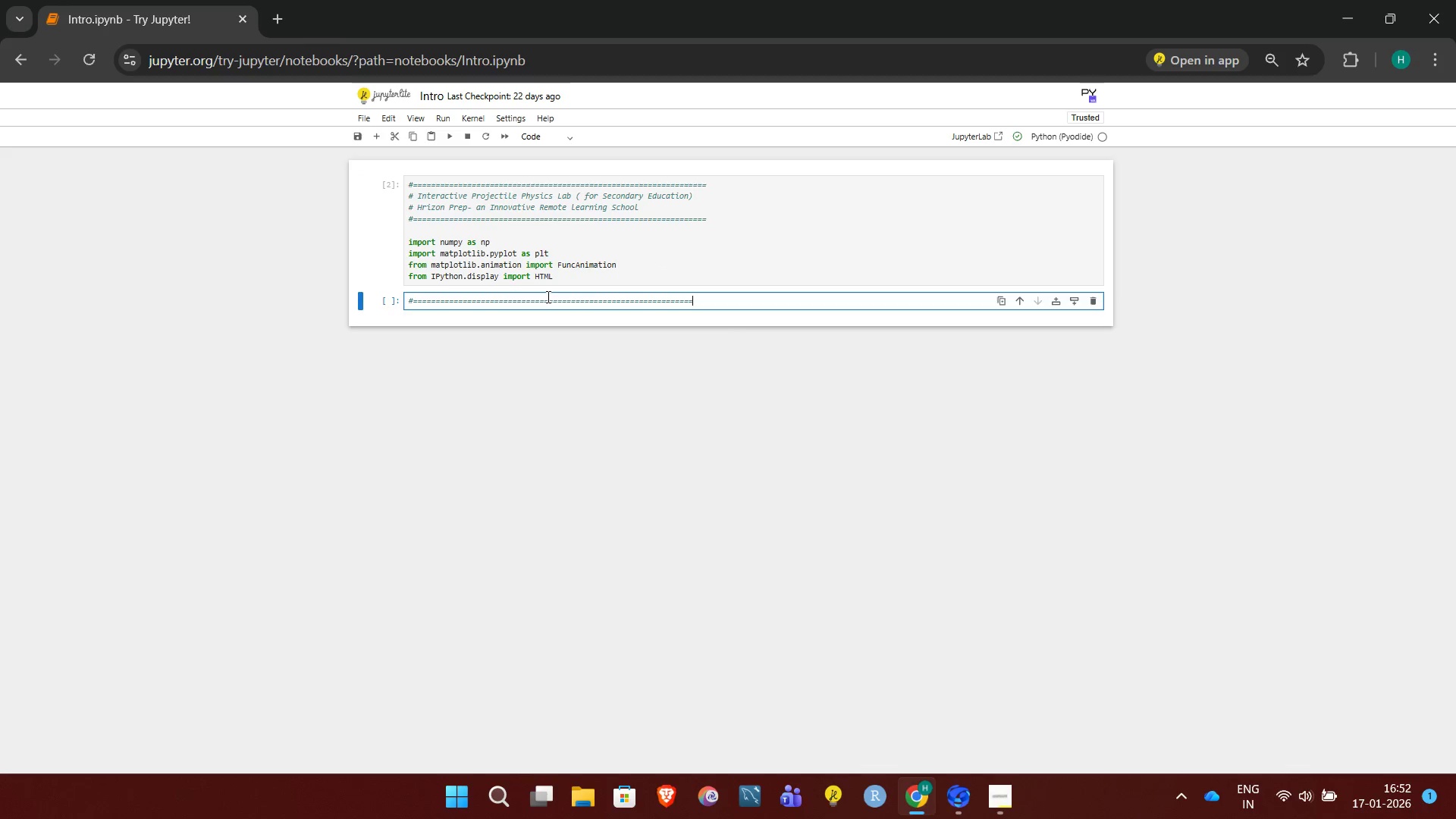 
key(Equal)
 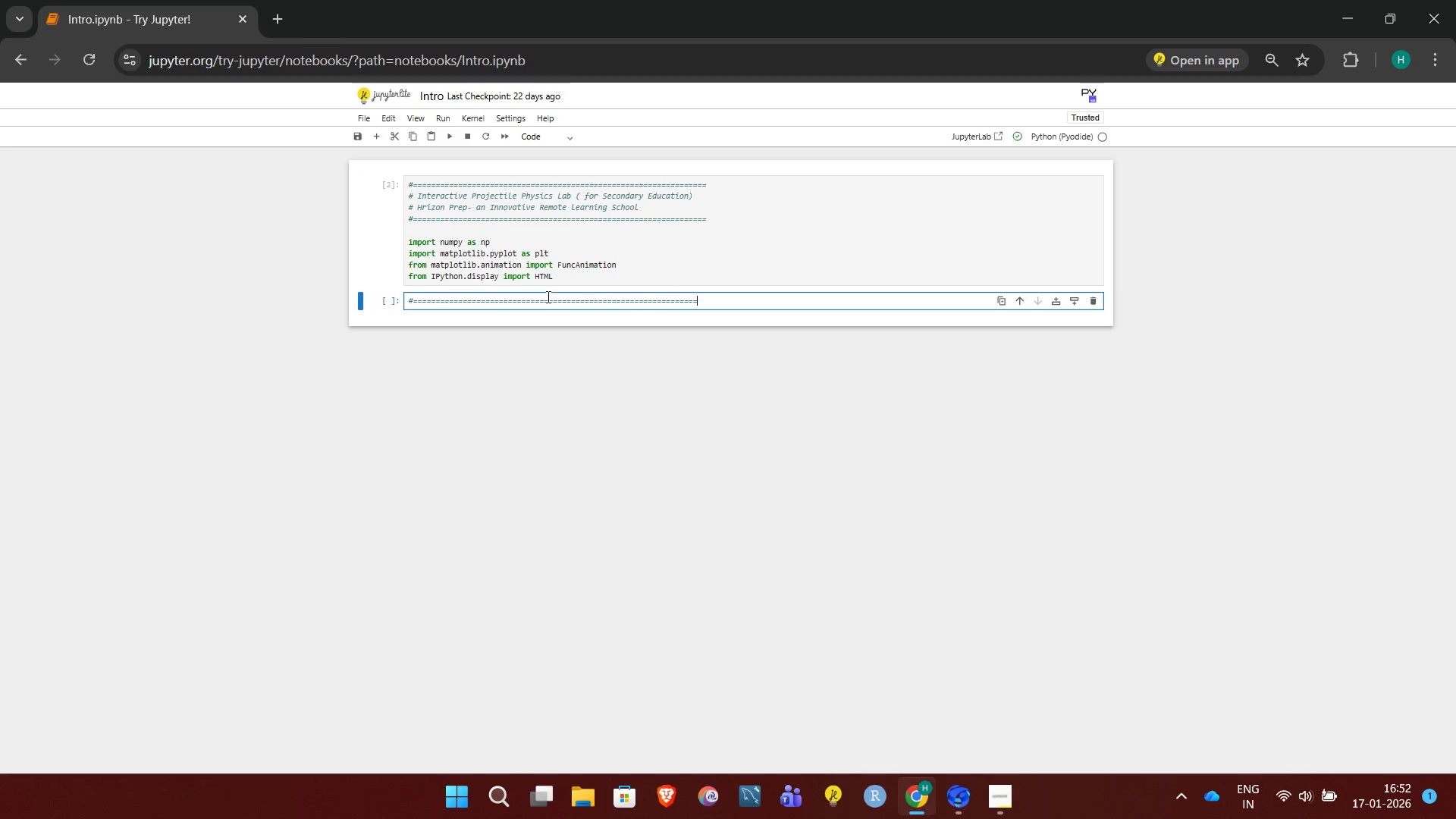 
key(Equal)
 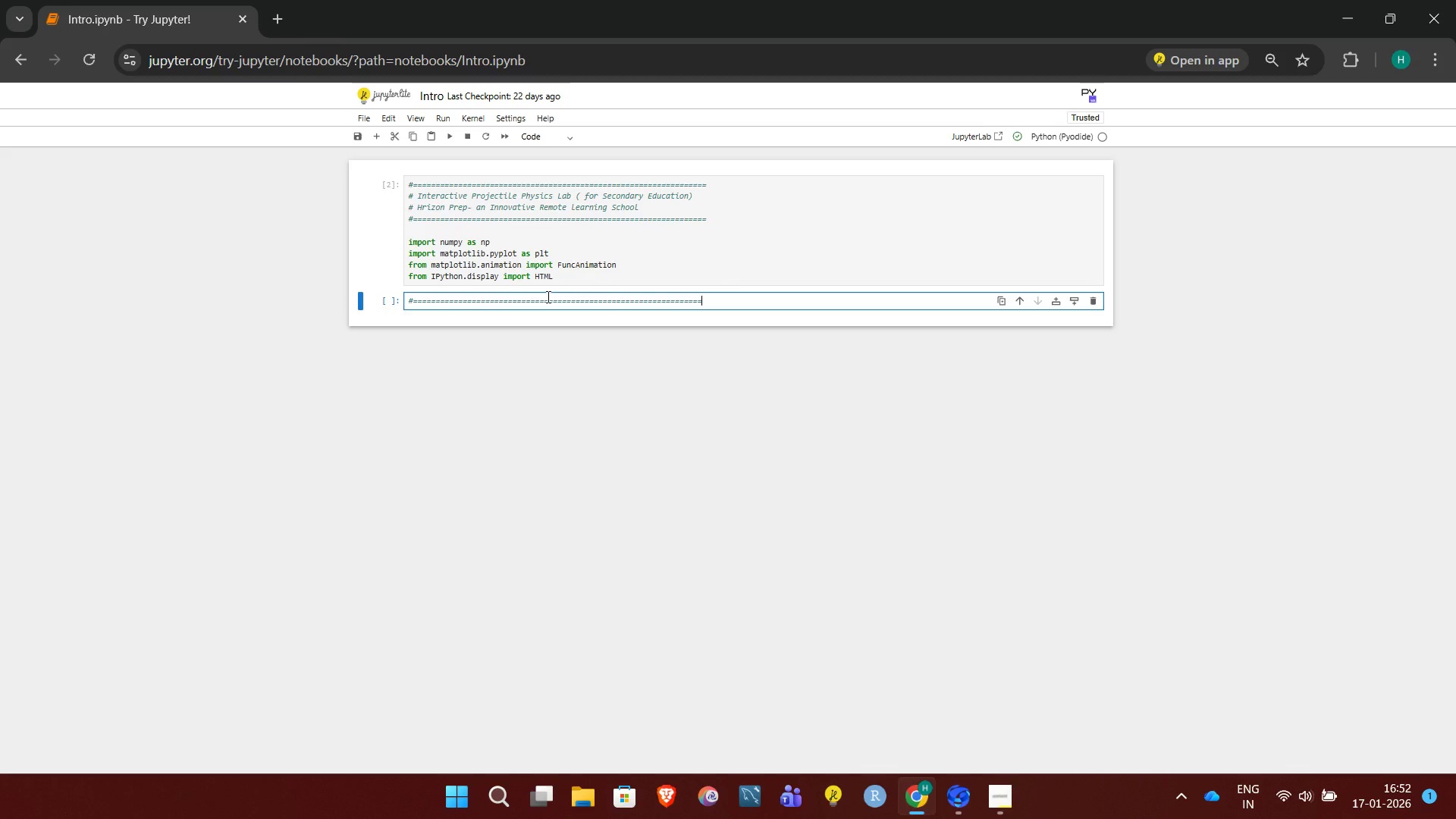 
key(Equal)
 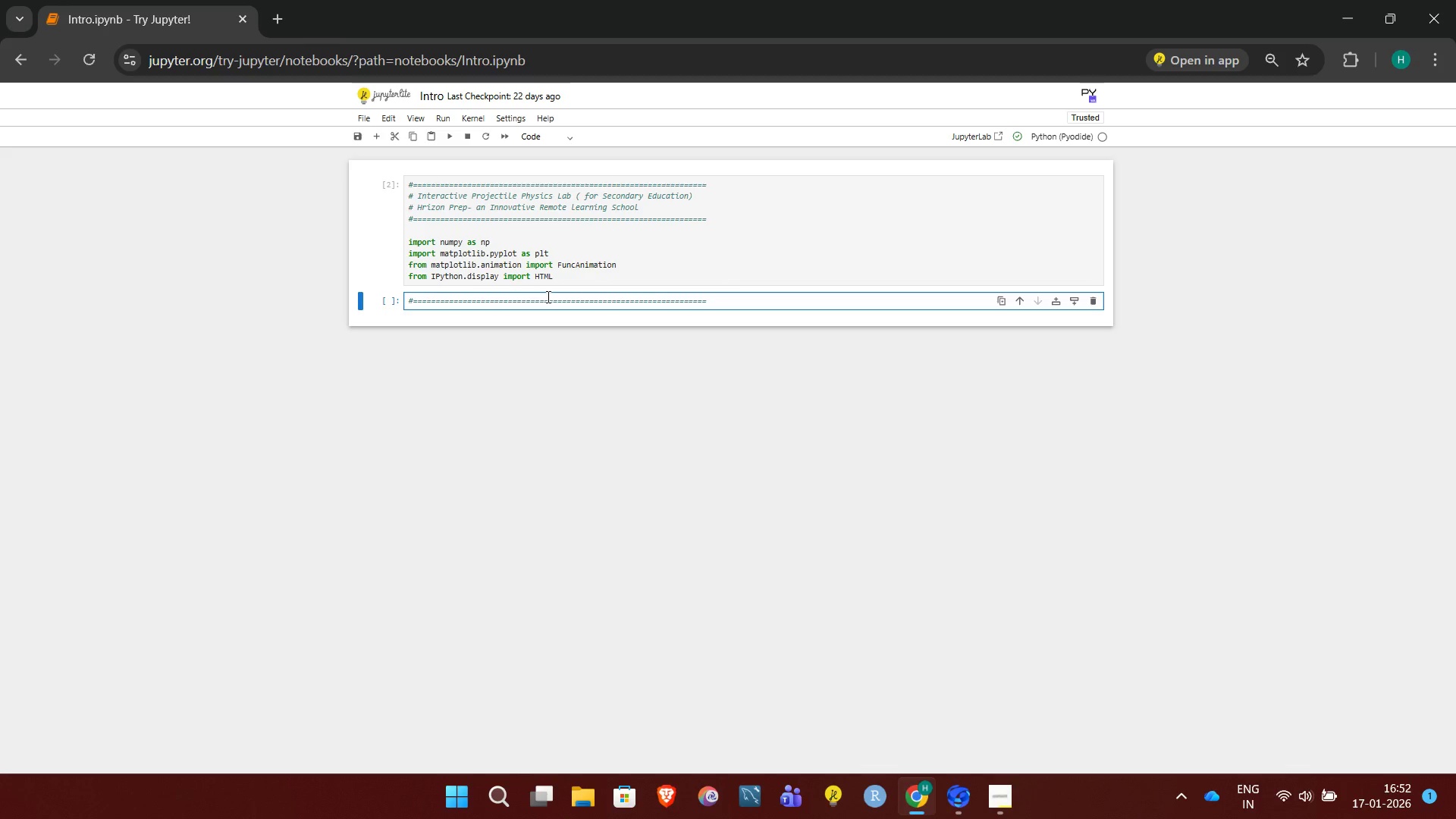 
key(Enter)
 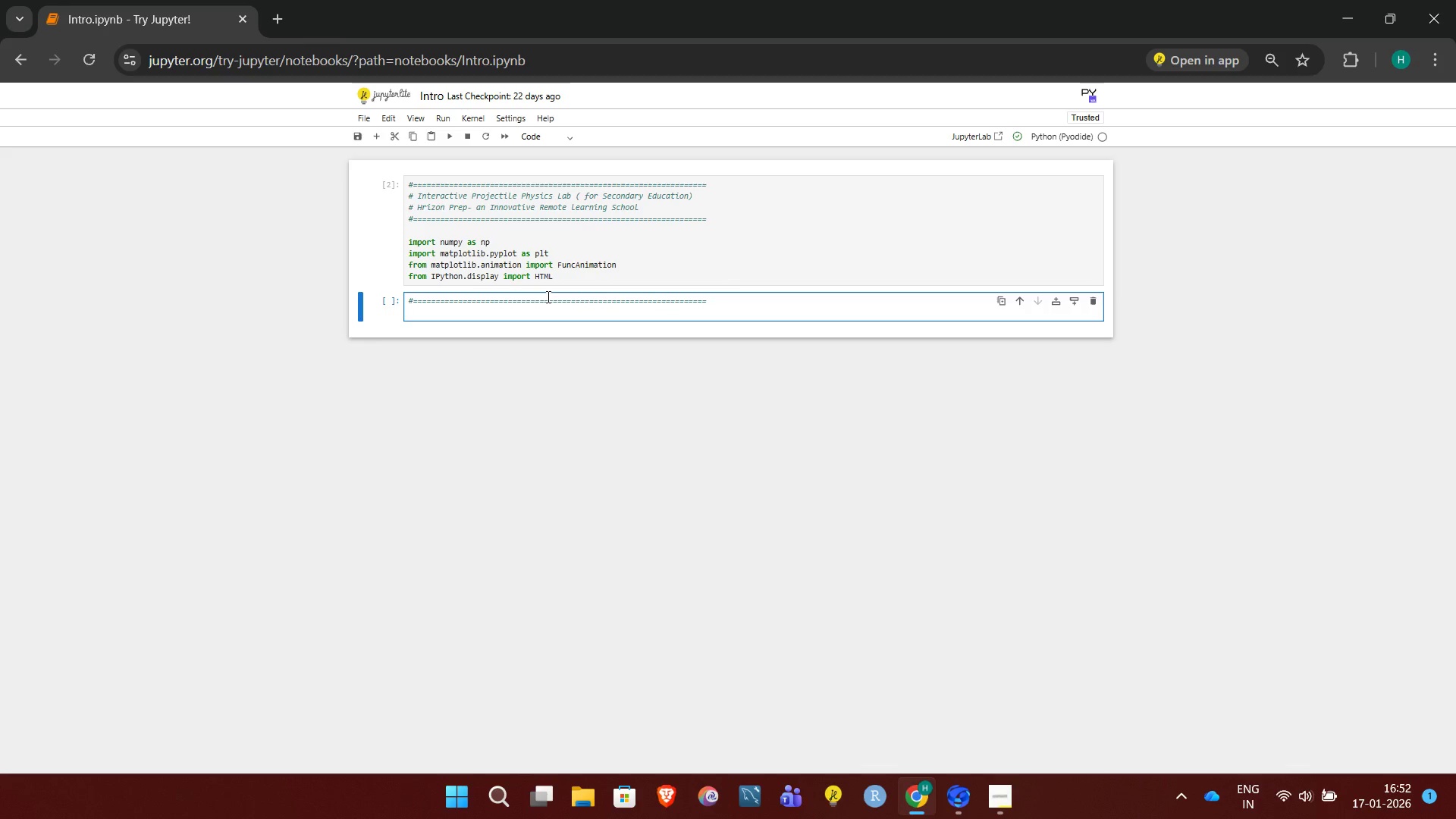 
type(# STUDENT INPUT SECTION ( EDIT THESE DETAILS )
 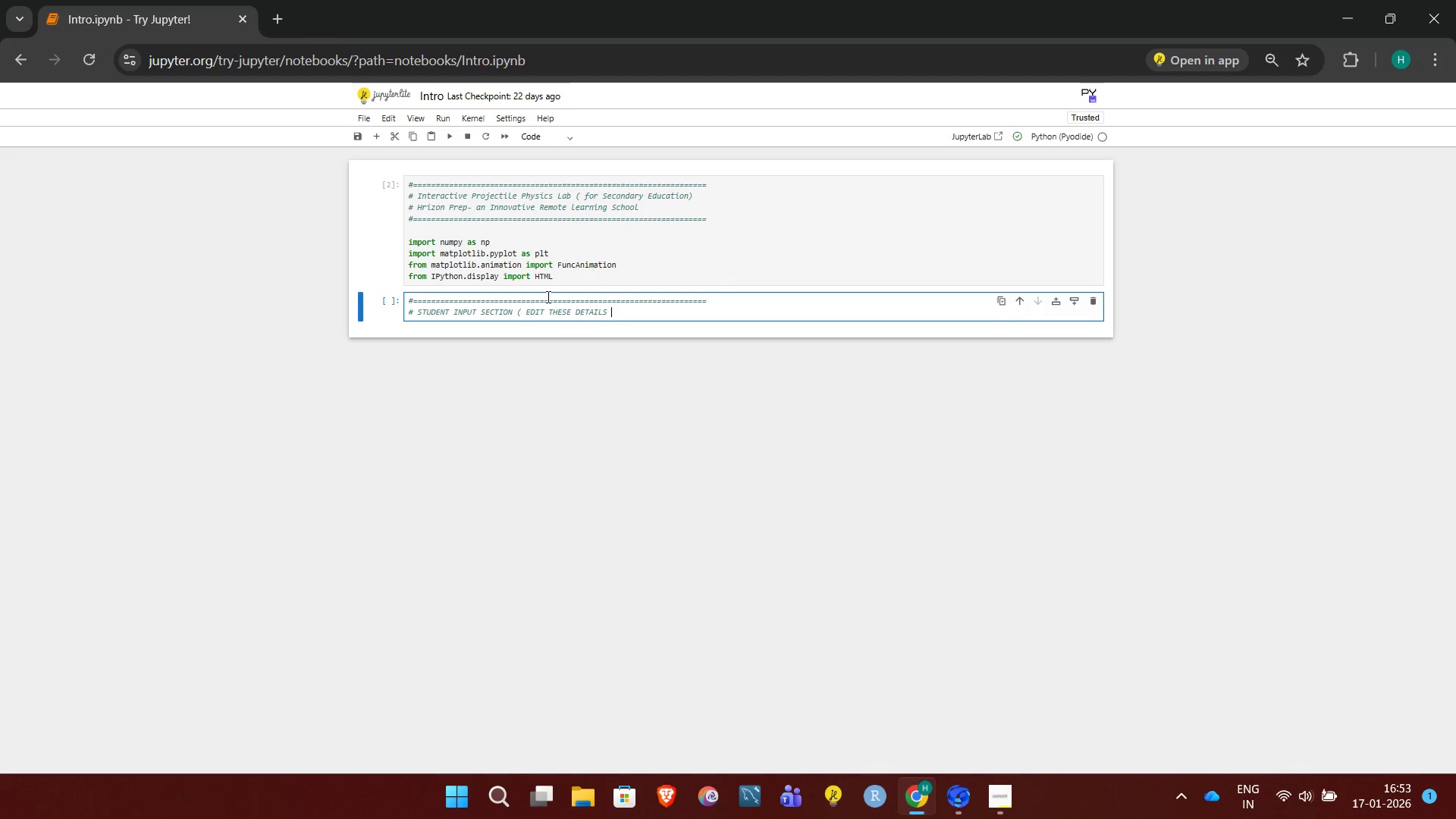 
key(Backspace)
 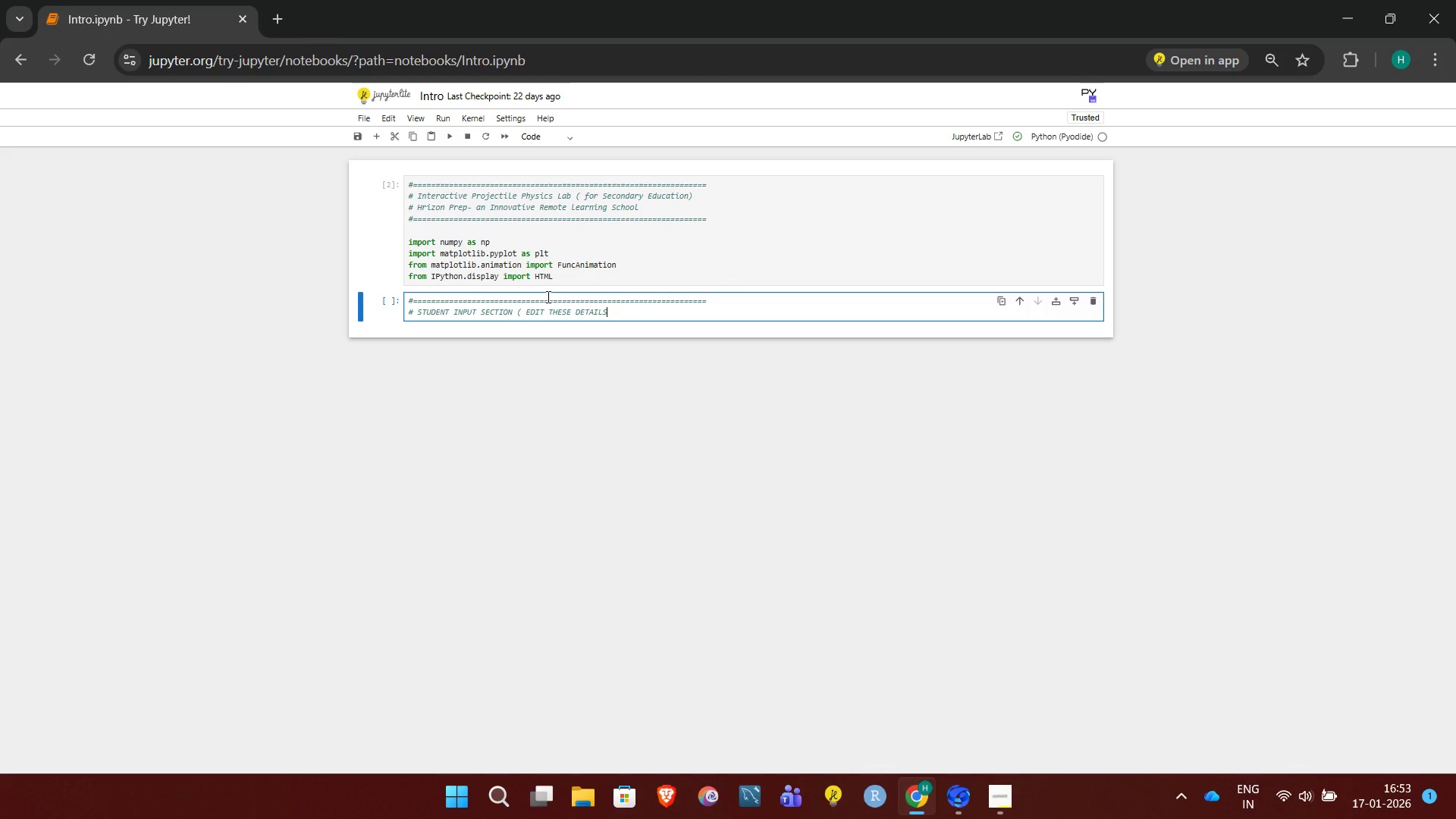 
key(Backspace)
 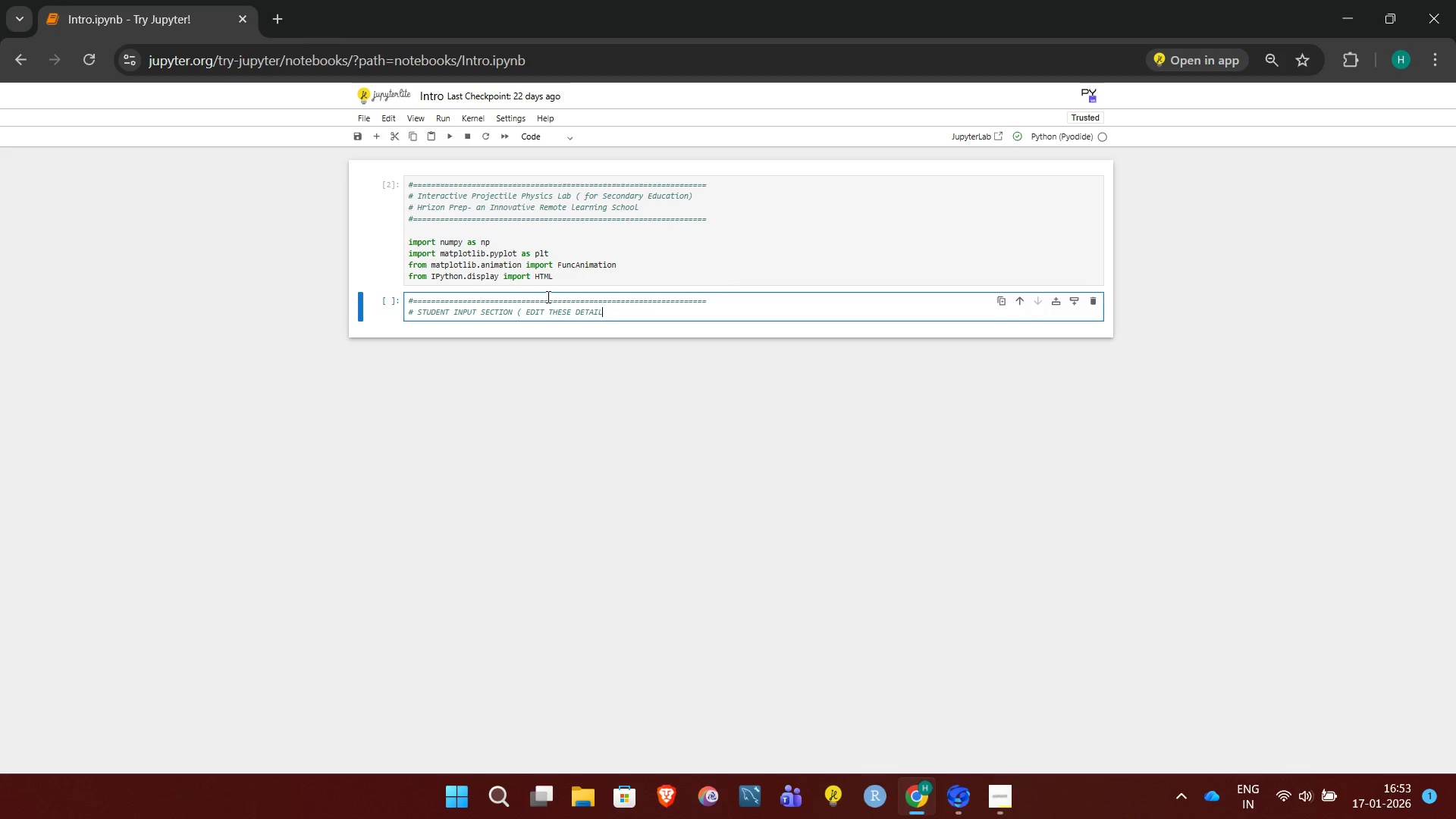 
key(Backspace)
 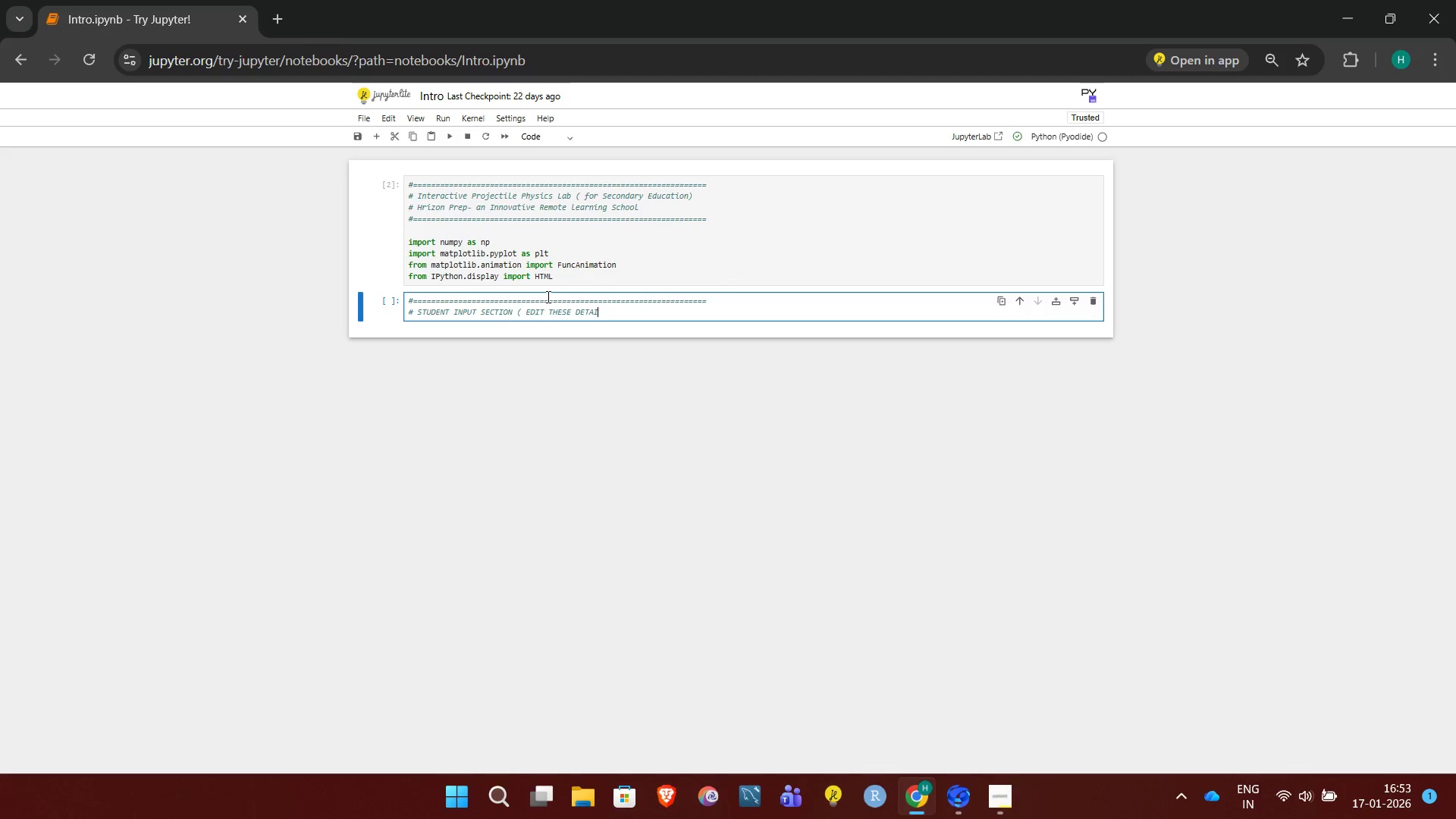 
key(Backspace)
 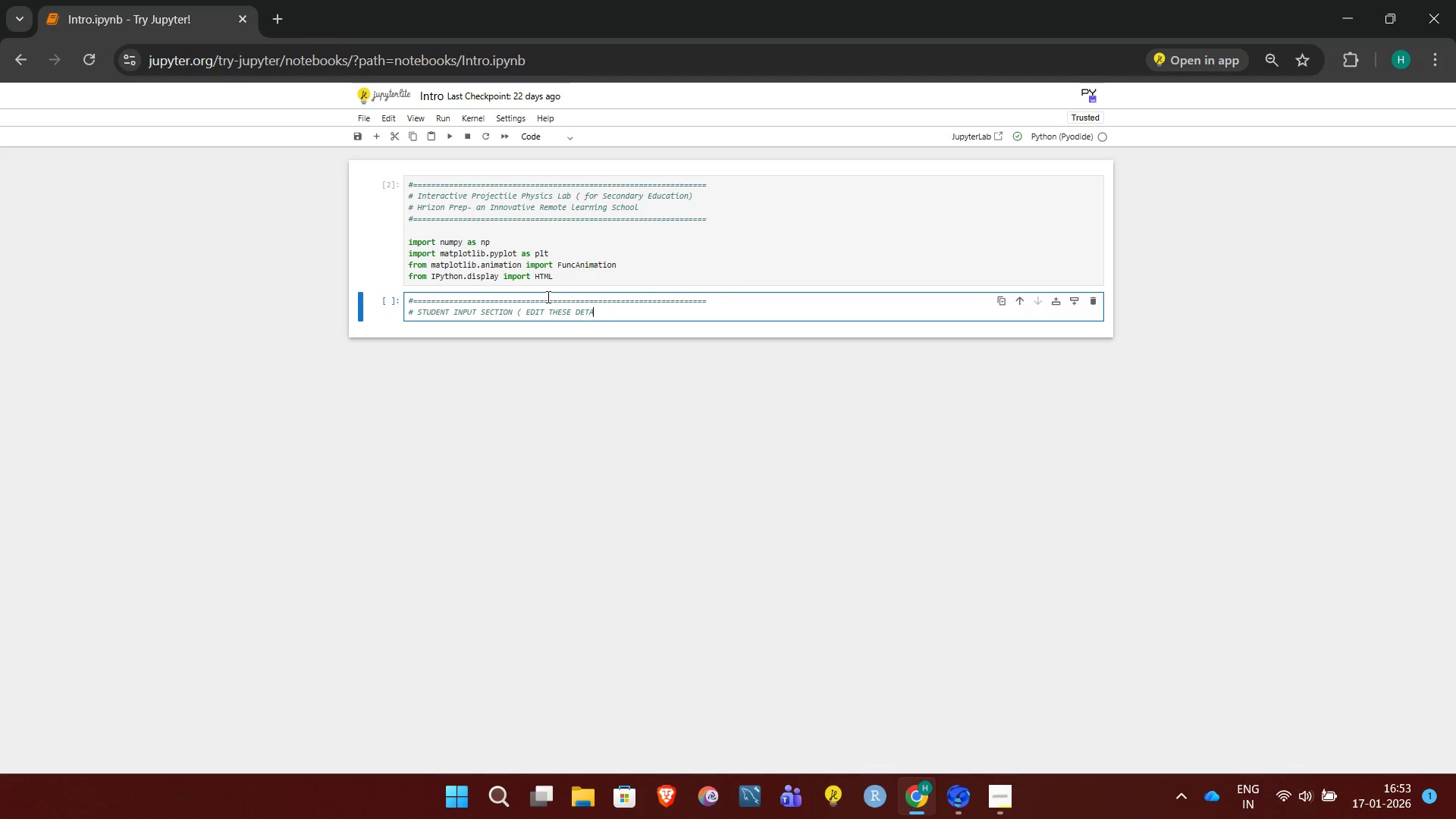 
key(Backspace)
 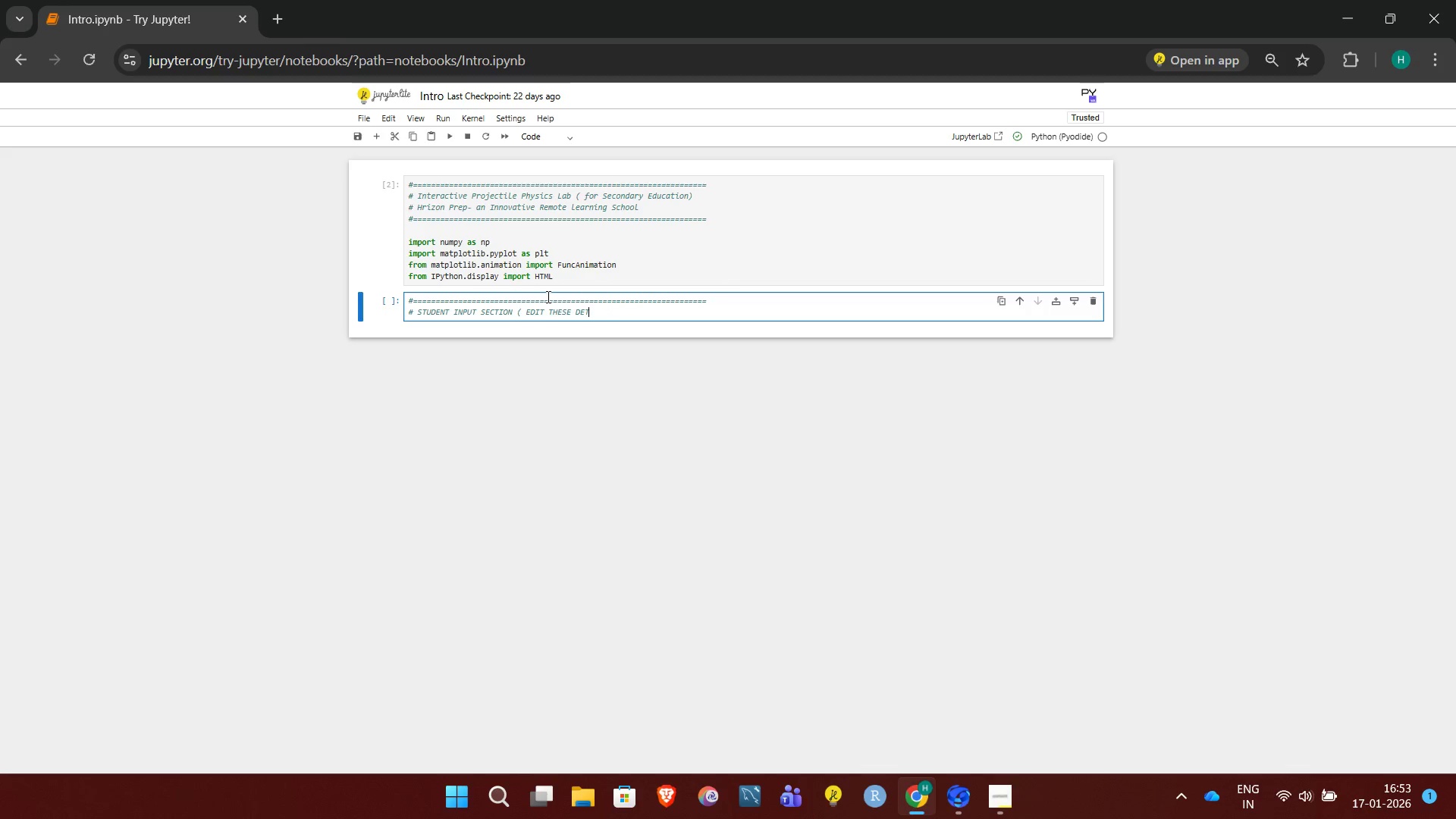 
key(Backspace)
 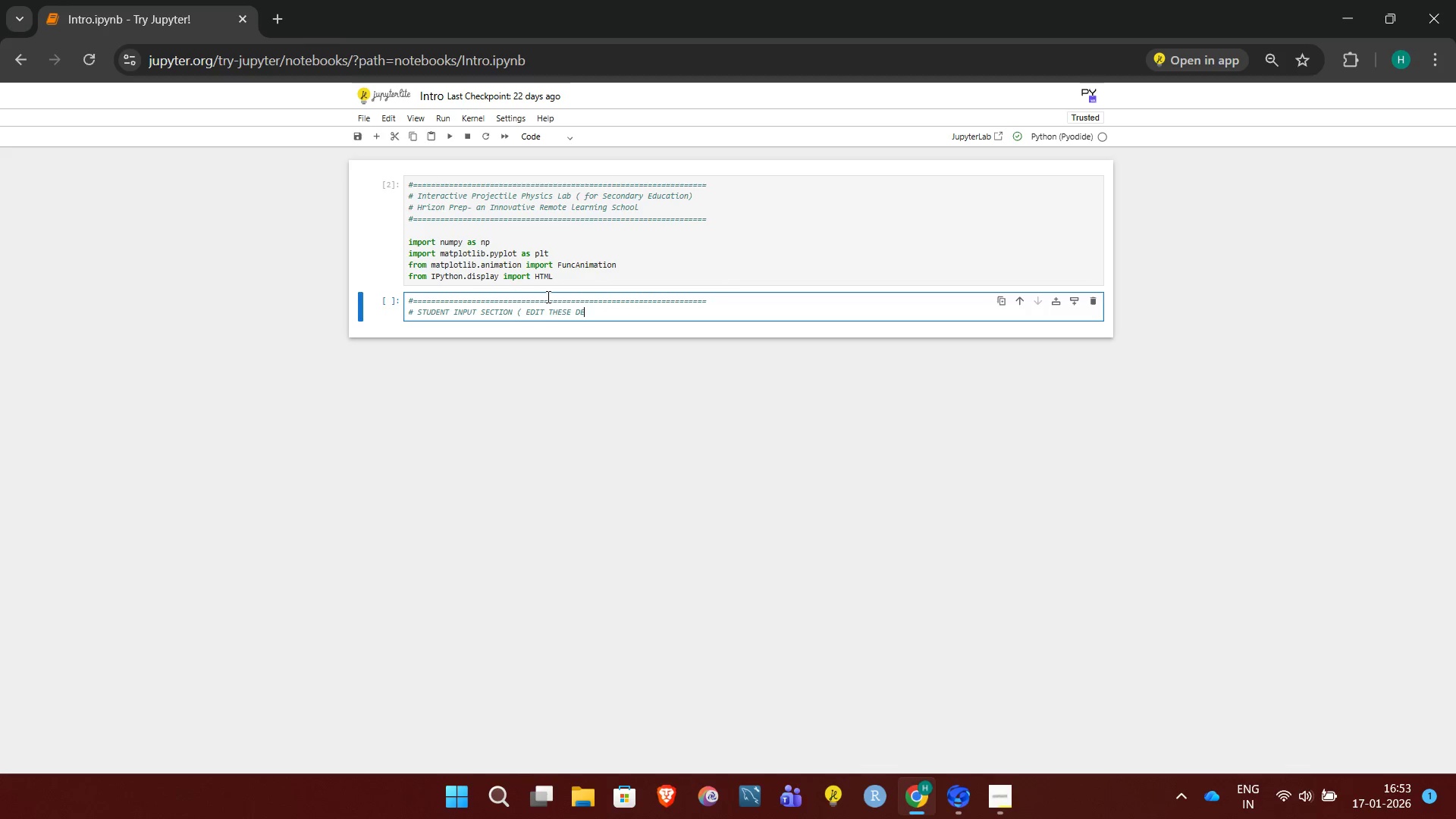 
key(Backspace)
 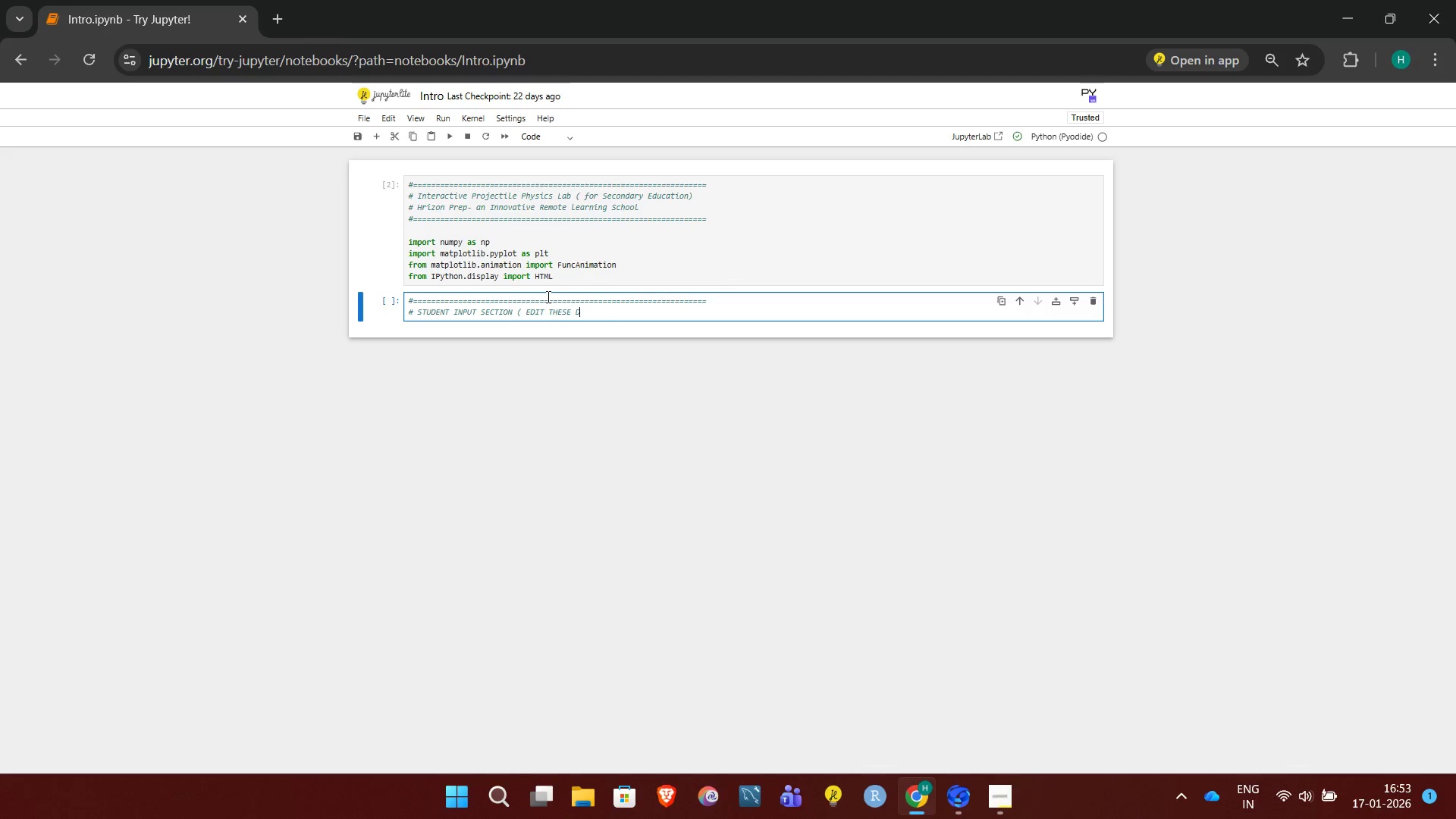 
key(Backspace)
 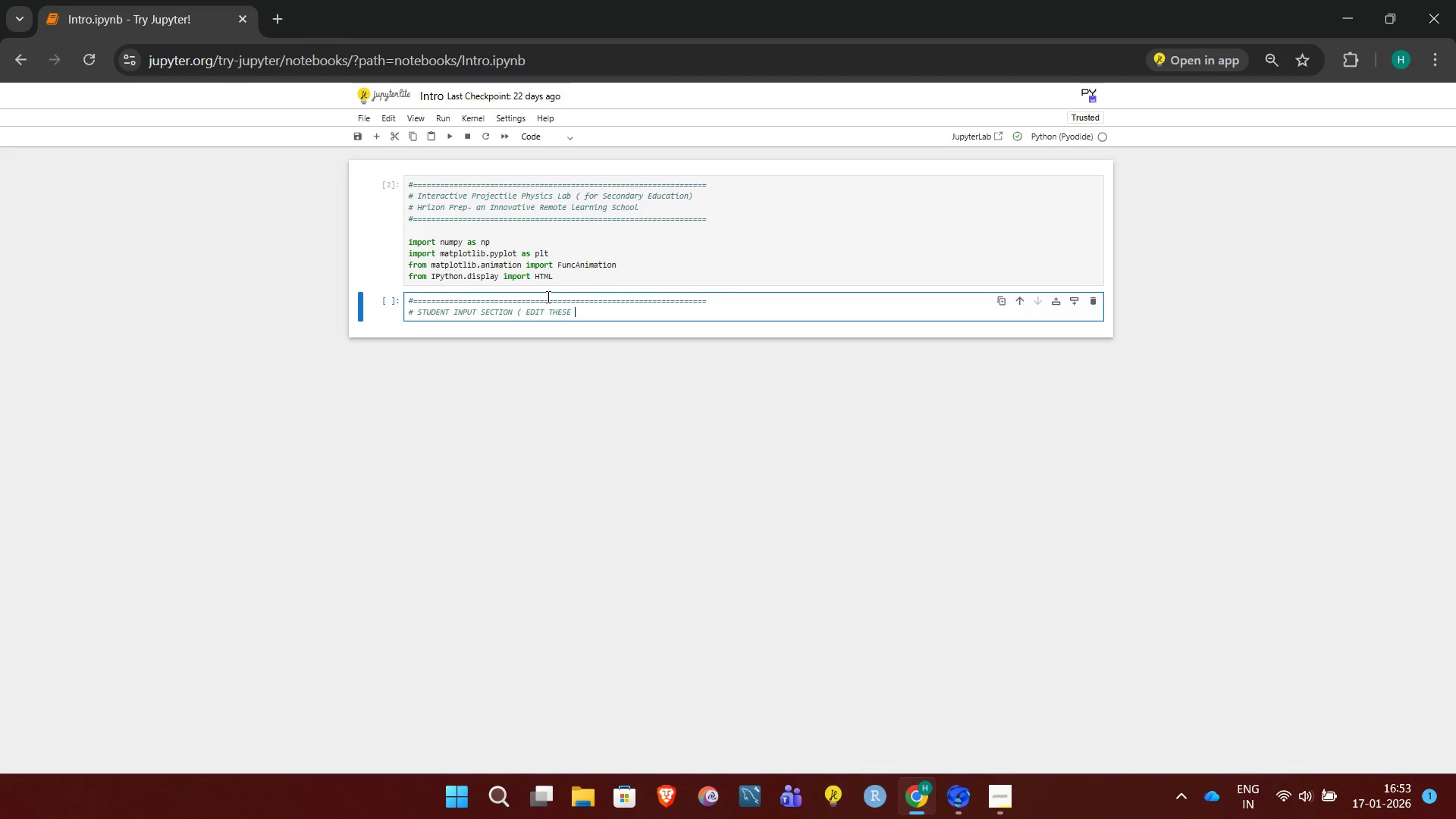 
key(Backspace)
 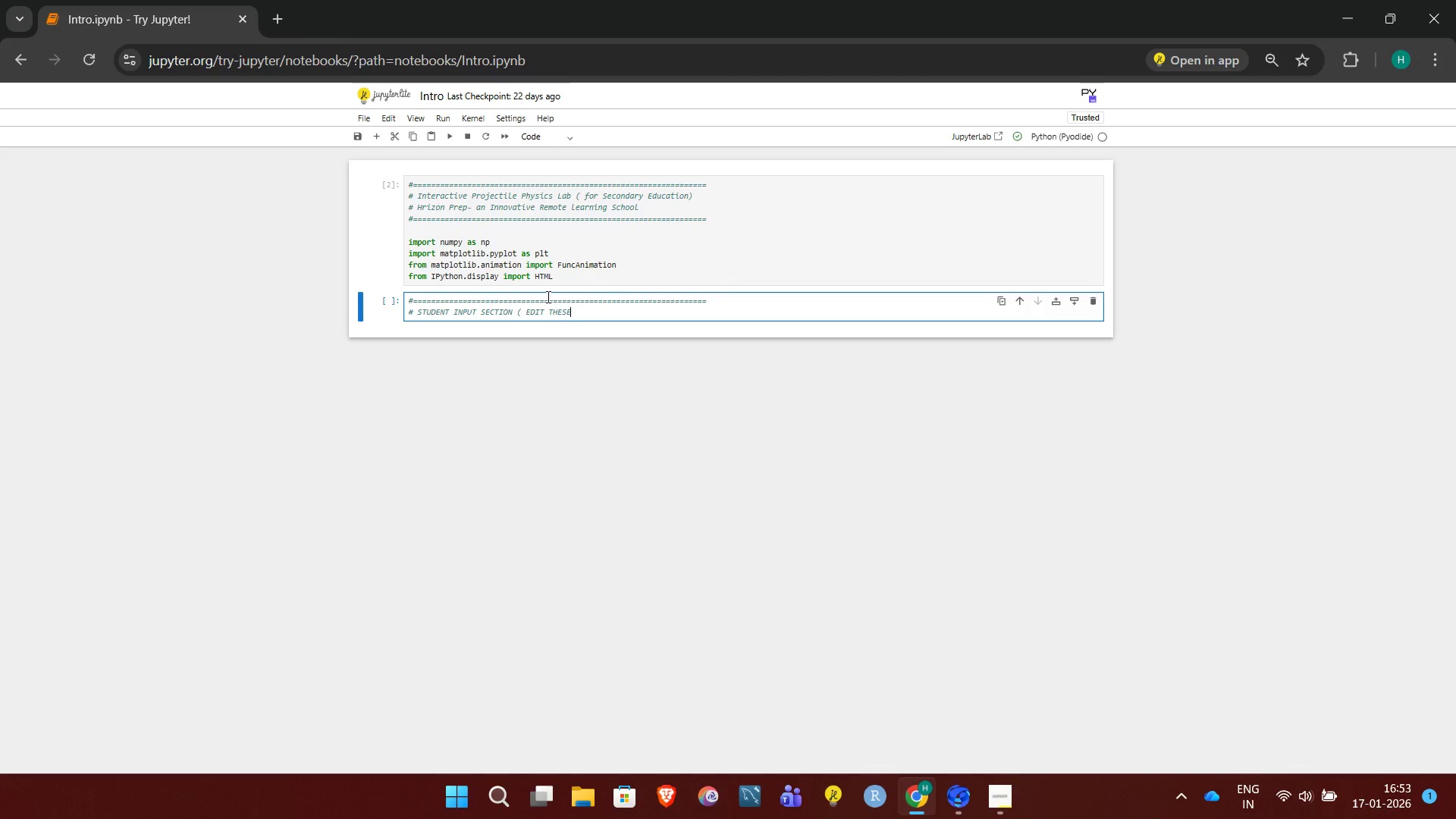 
key(Backspace)
 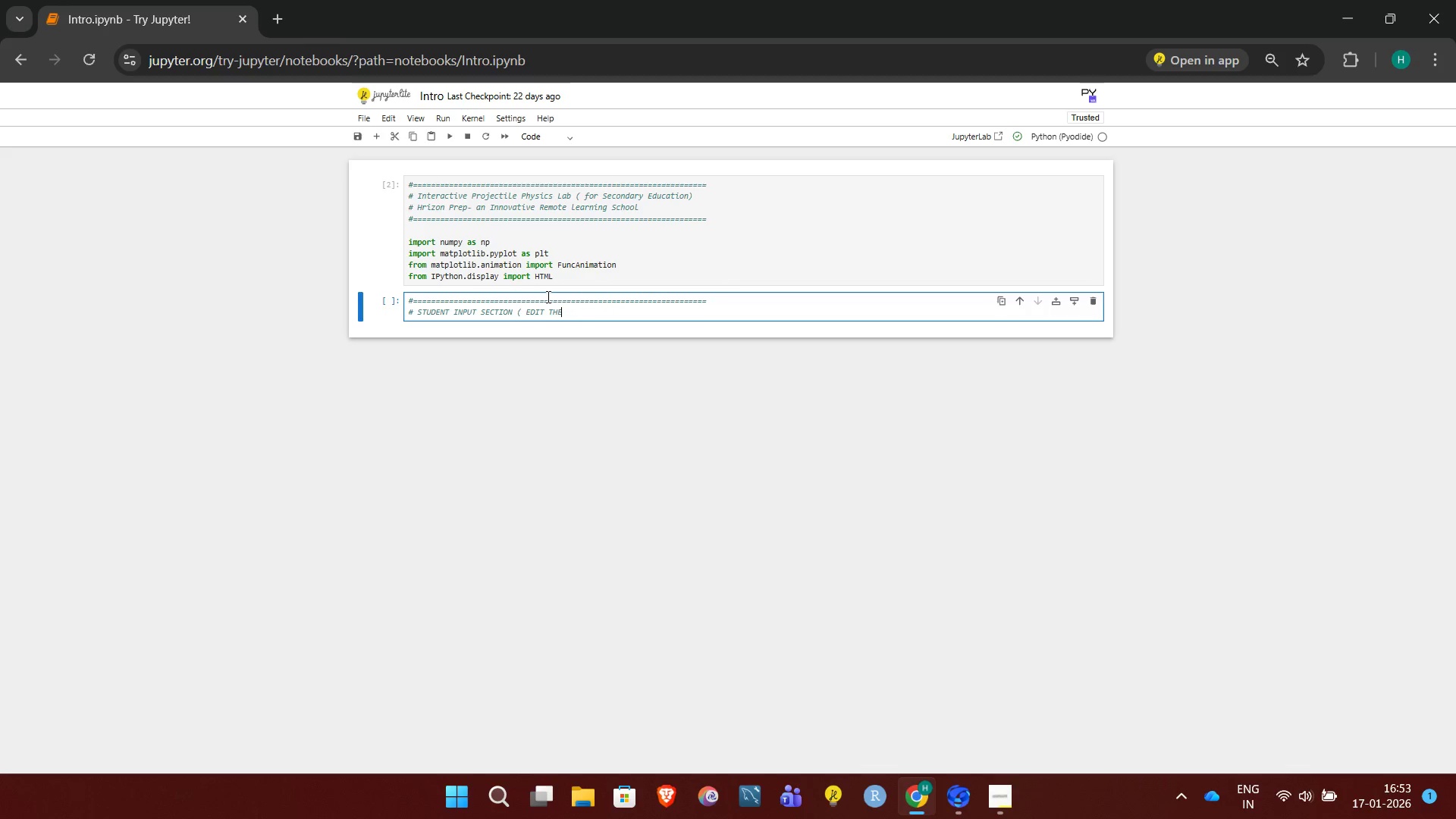 
key(Backspace)
 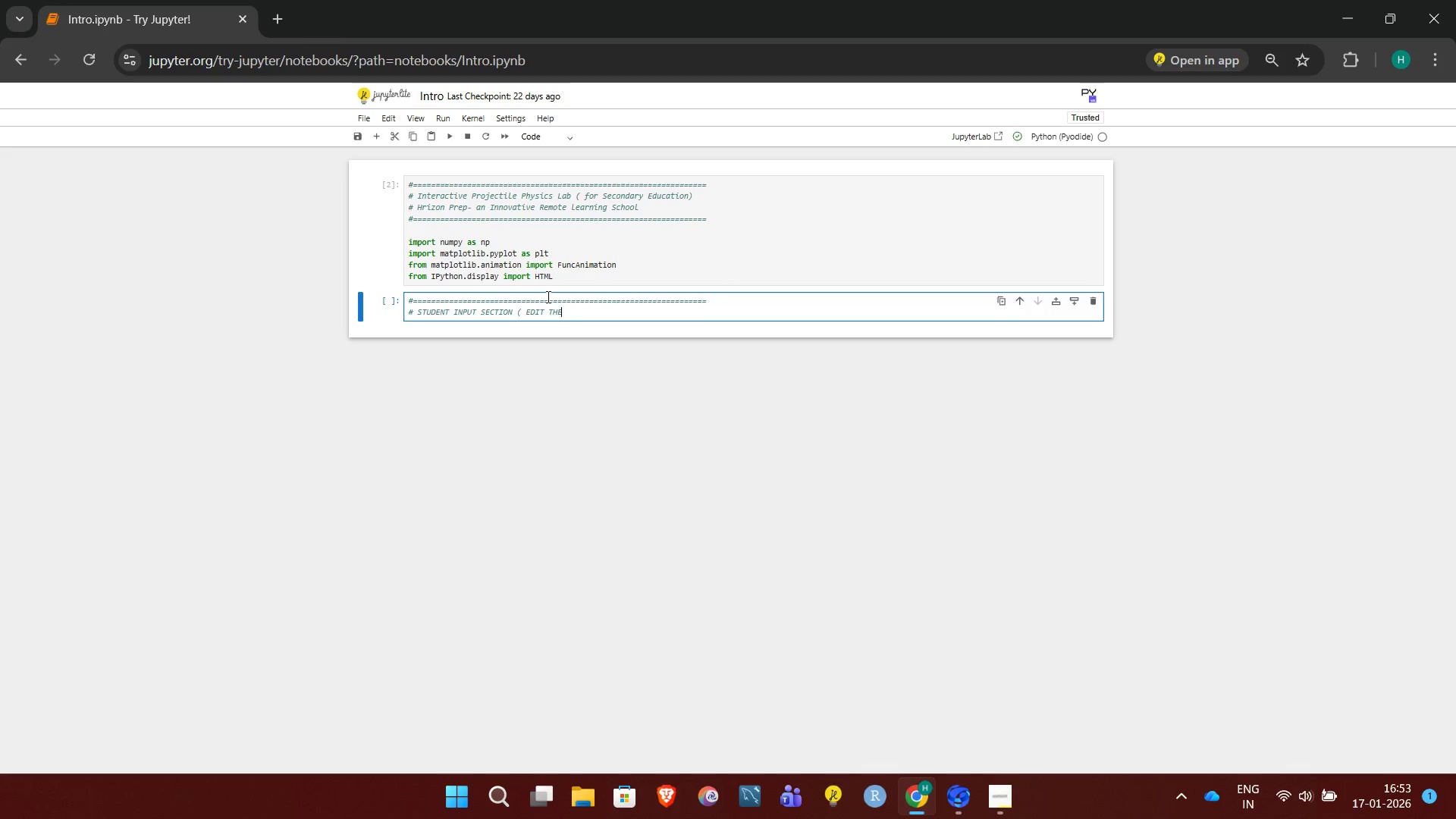 
key(Backspace)
 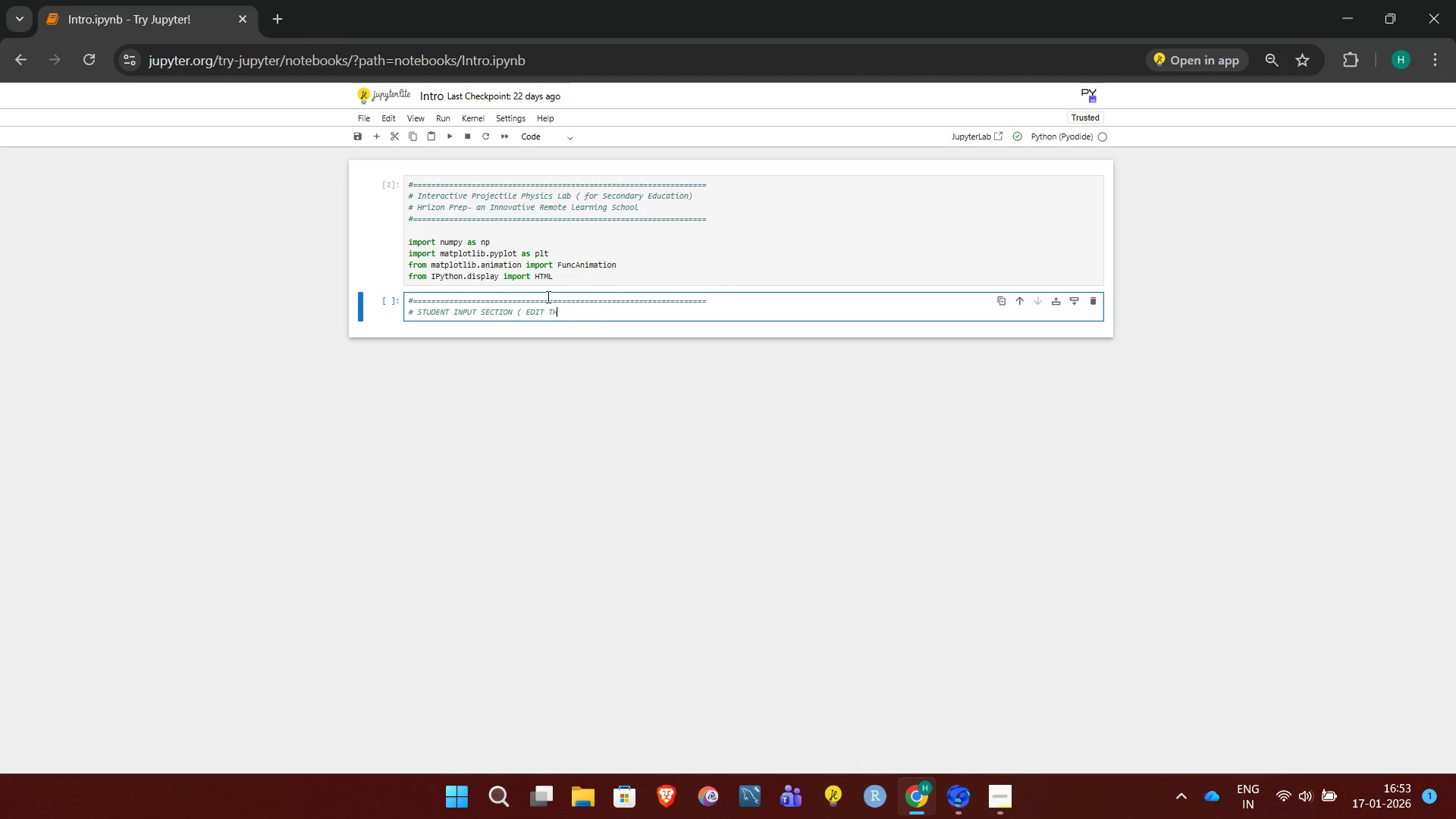 
key(Backspace)
 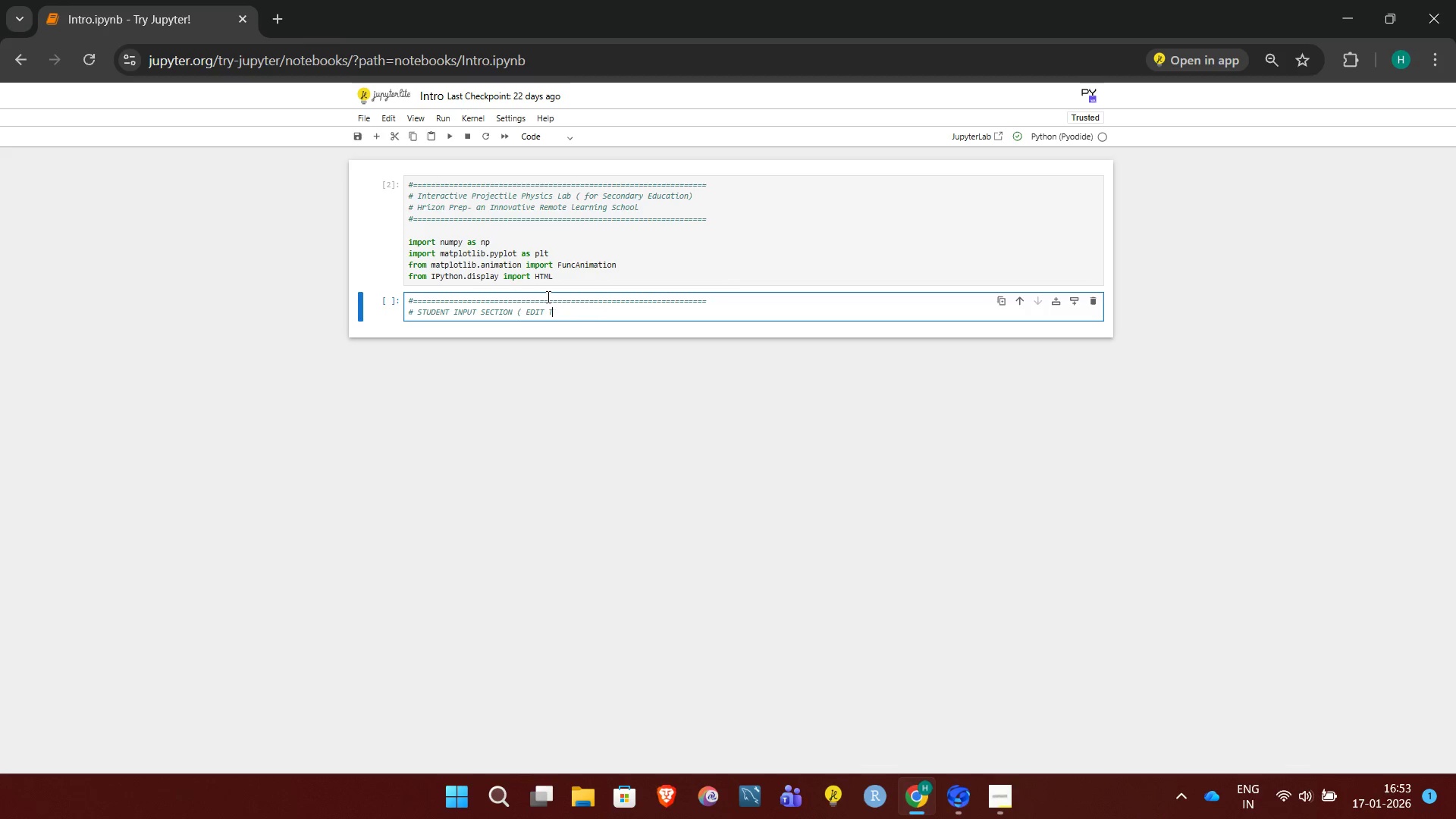 
key(Backspace)
 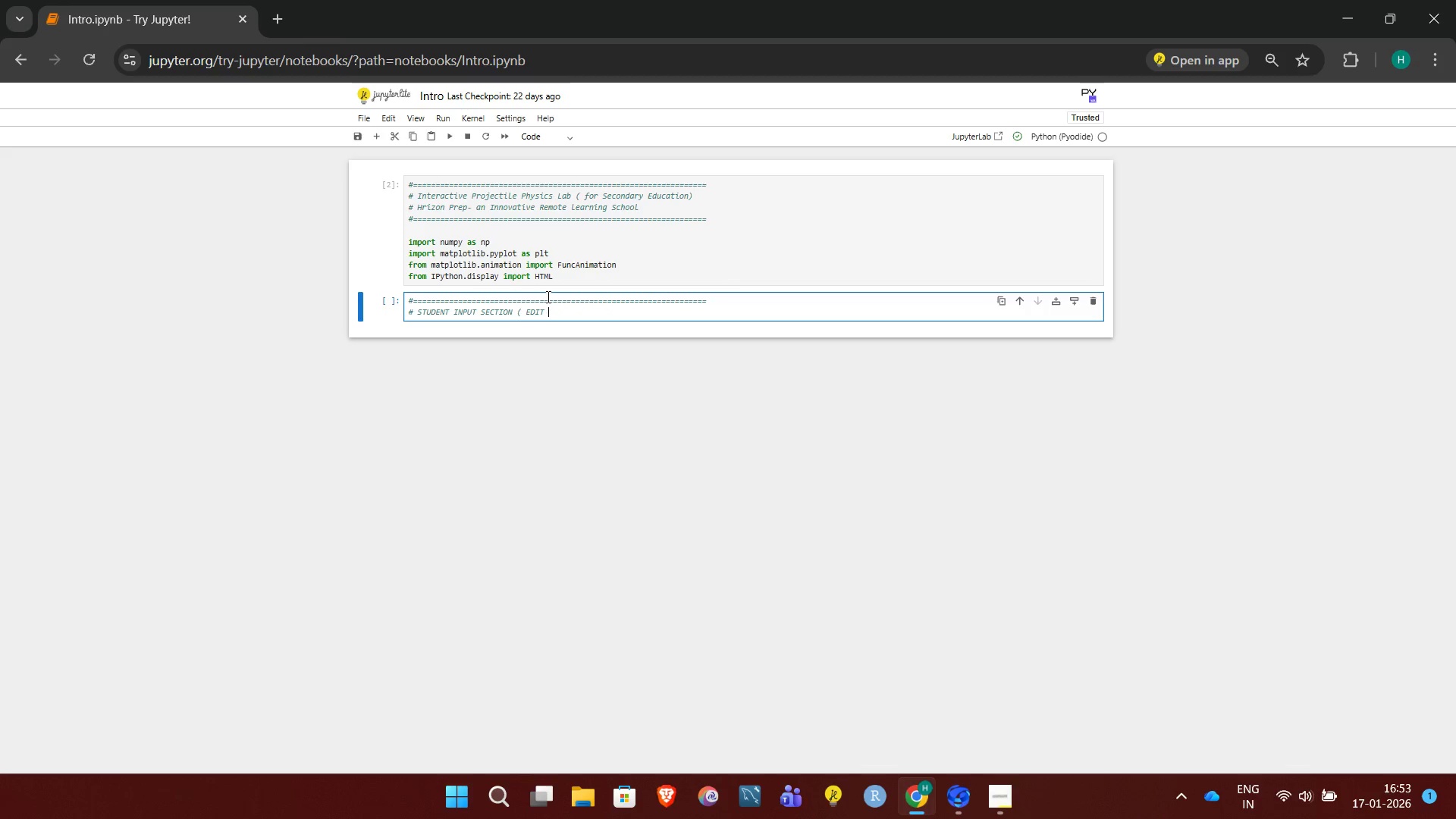 
key(Backspace)